 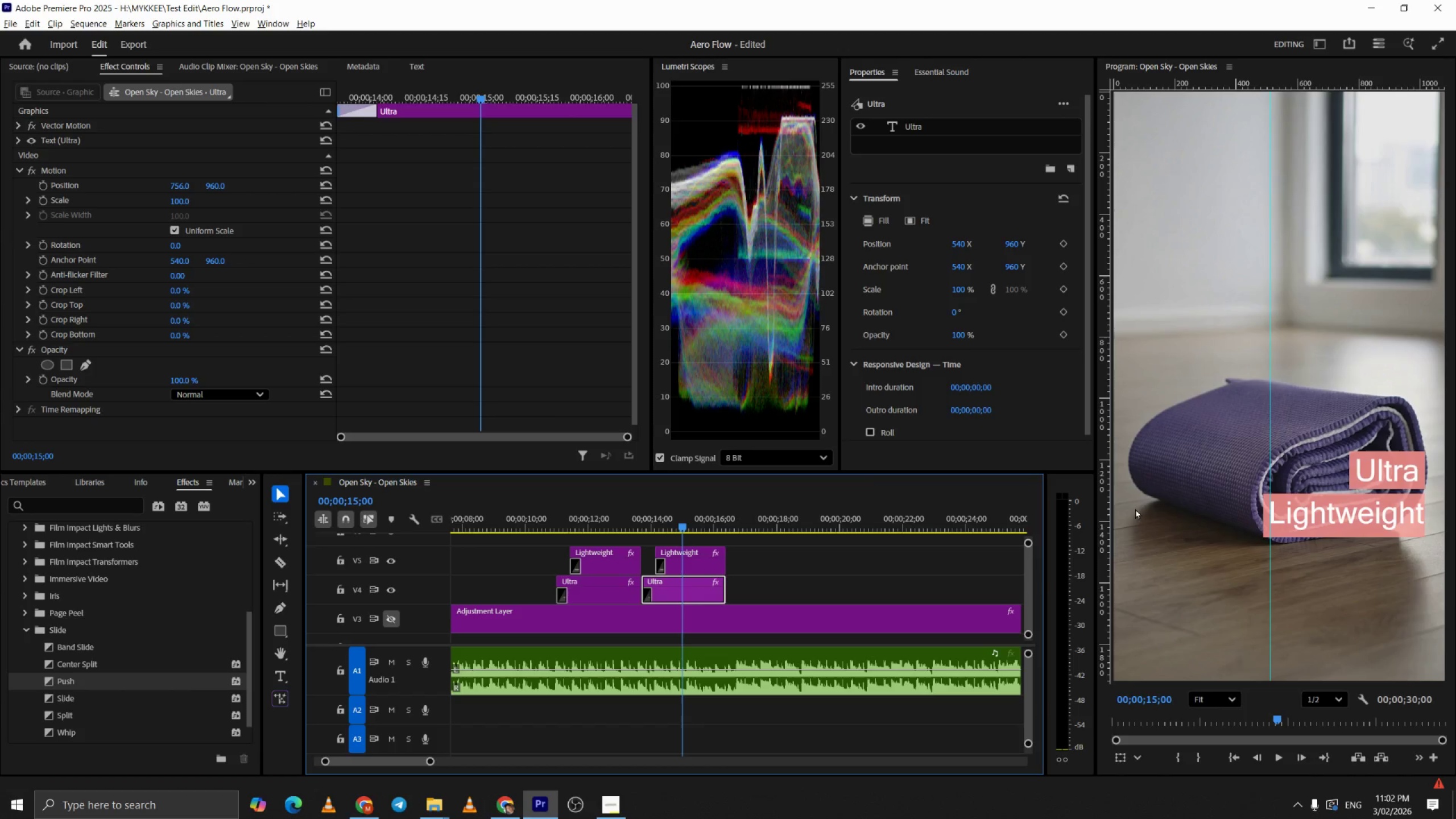 
double_click([1397, 470])
 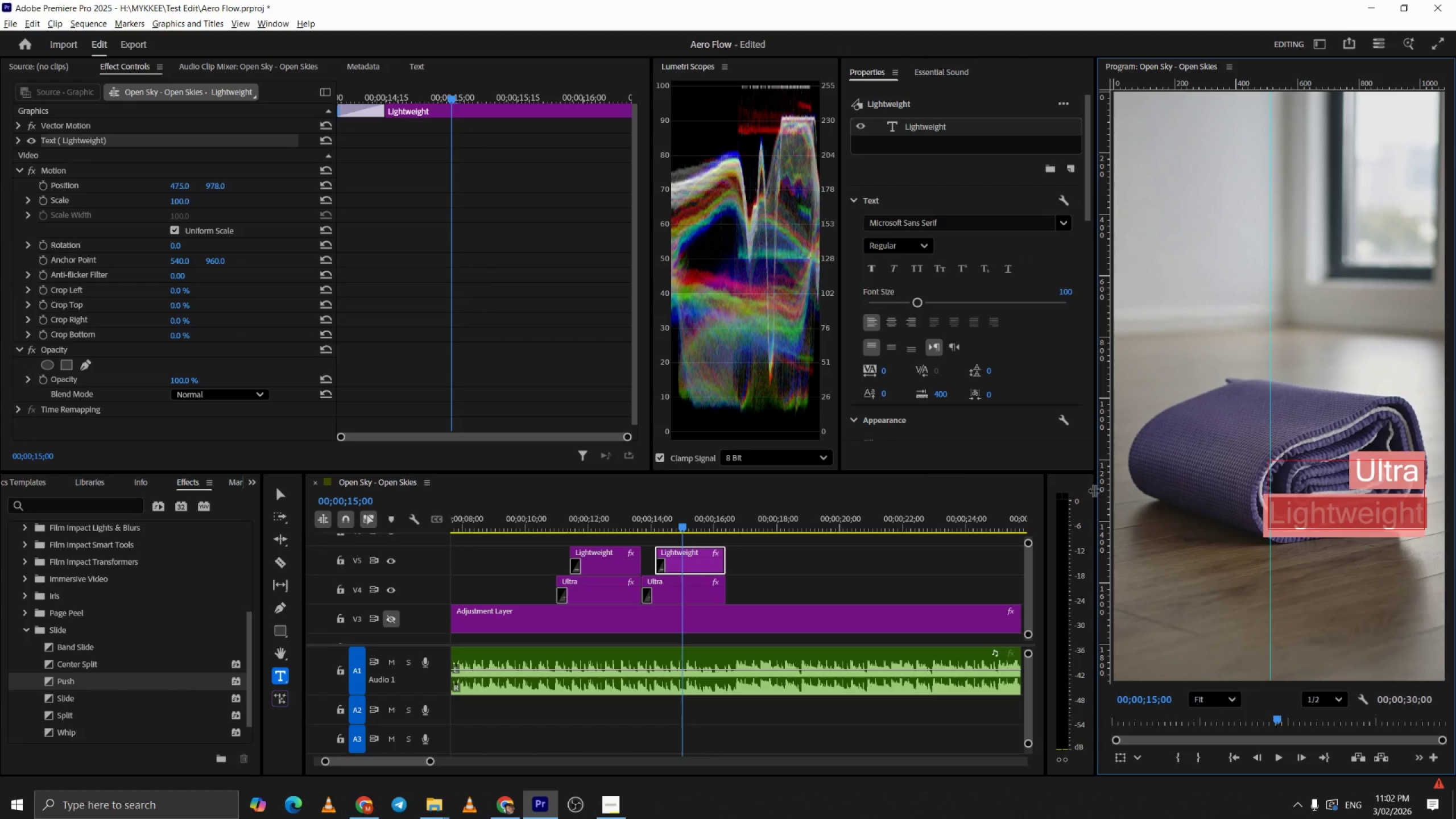 
left_click([680, 580])
 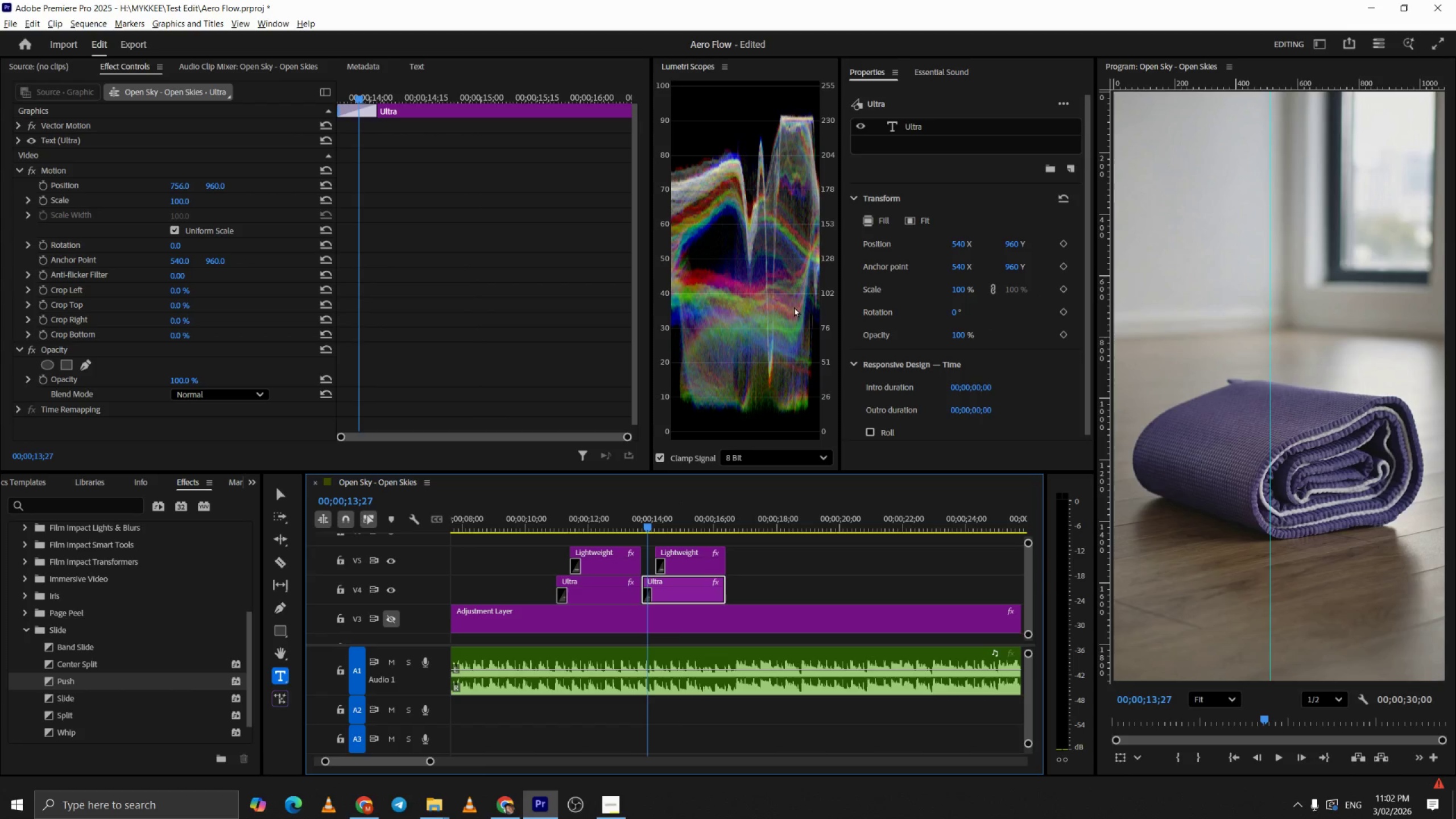 
left_click([930, 129])
 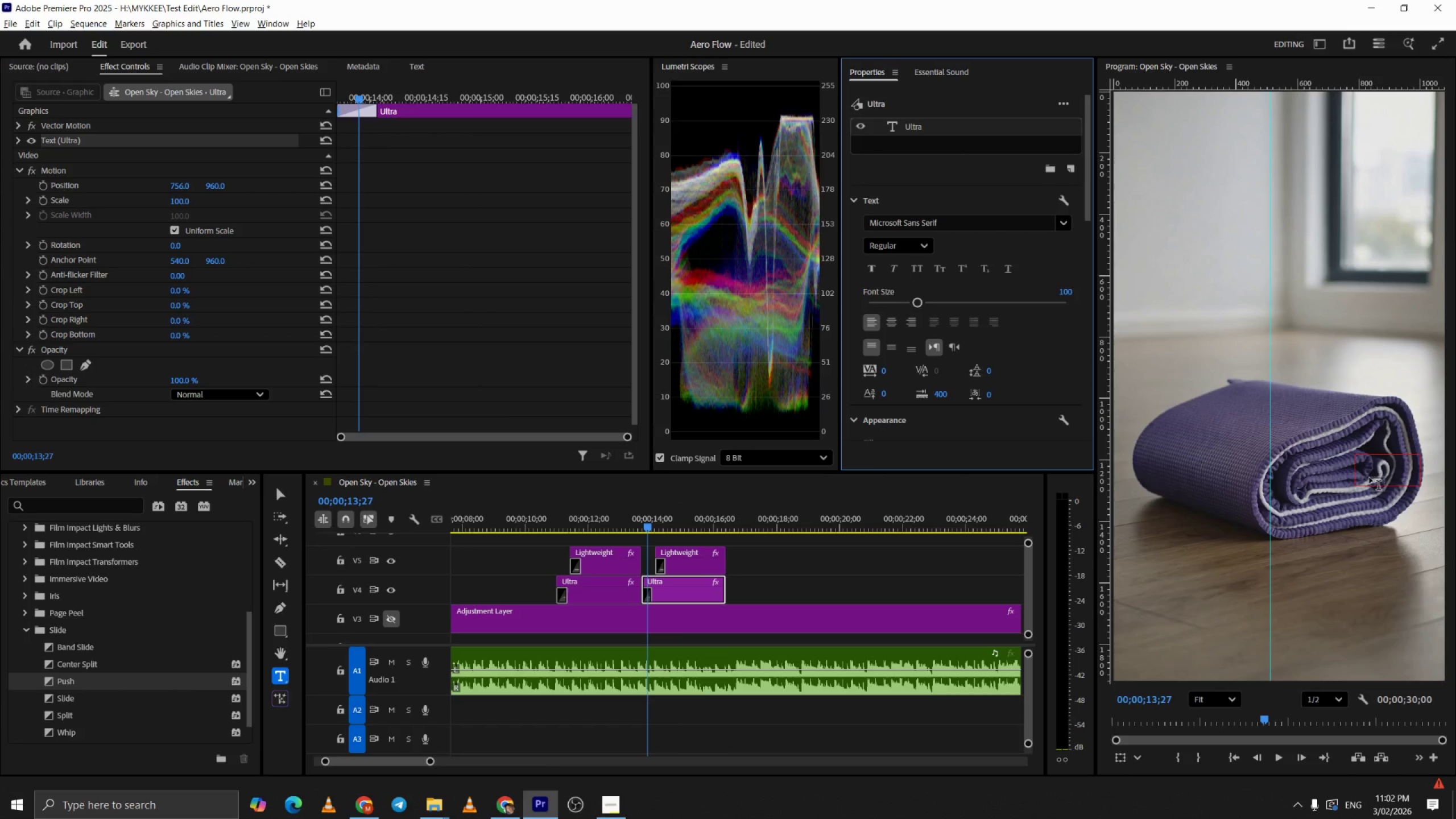 
key(Control+ControlLeft)
 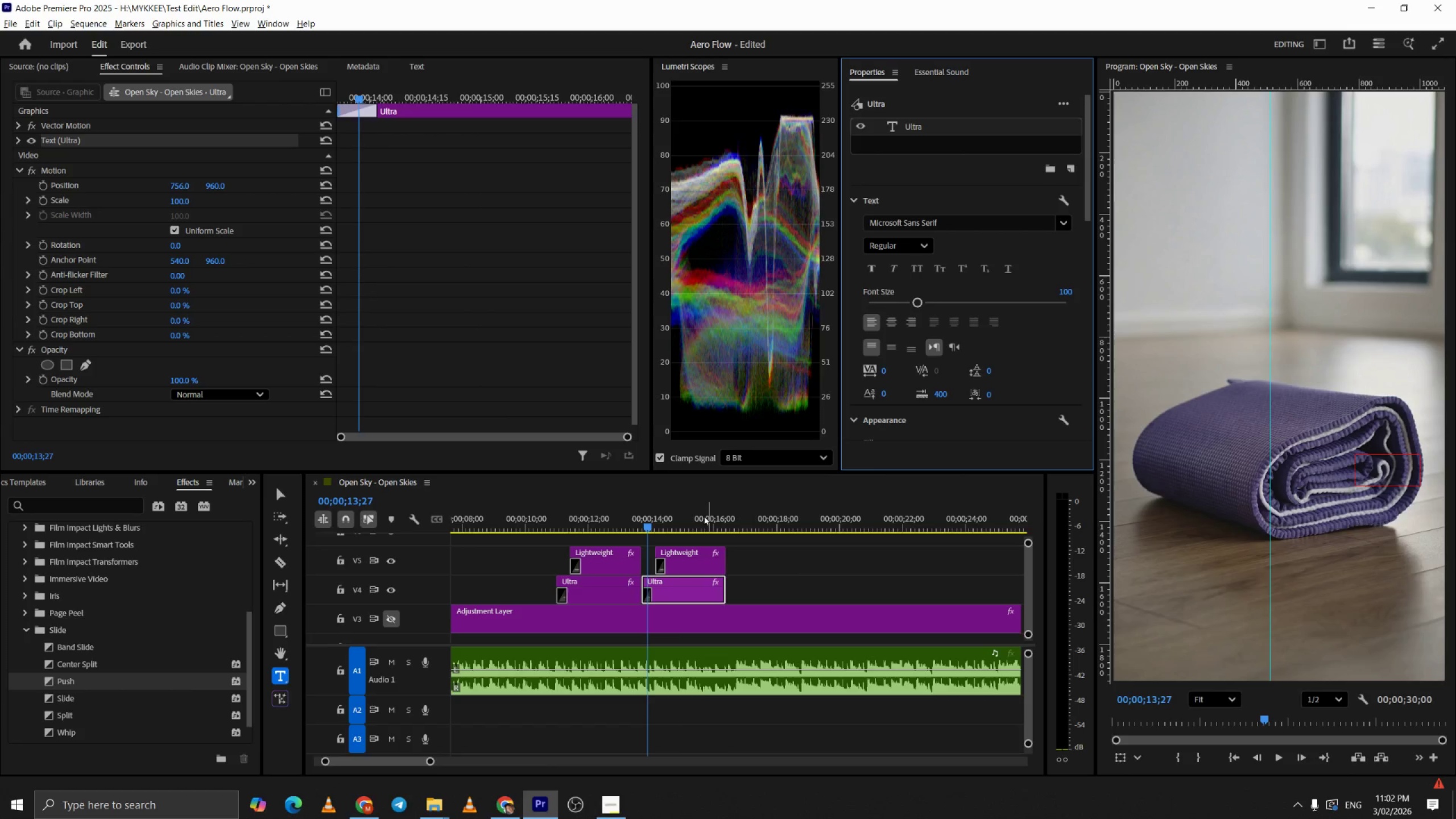 
left_click_drag(start_coordinate=[691, 513], to_coordinate=[698, 513])
 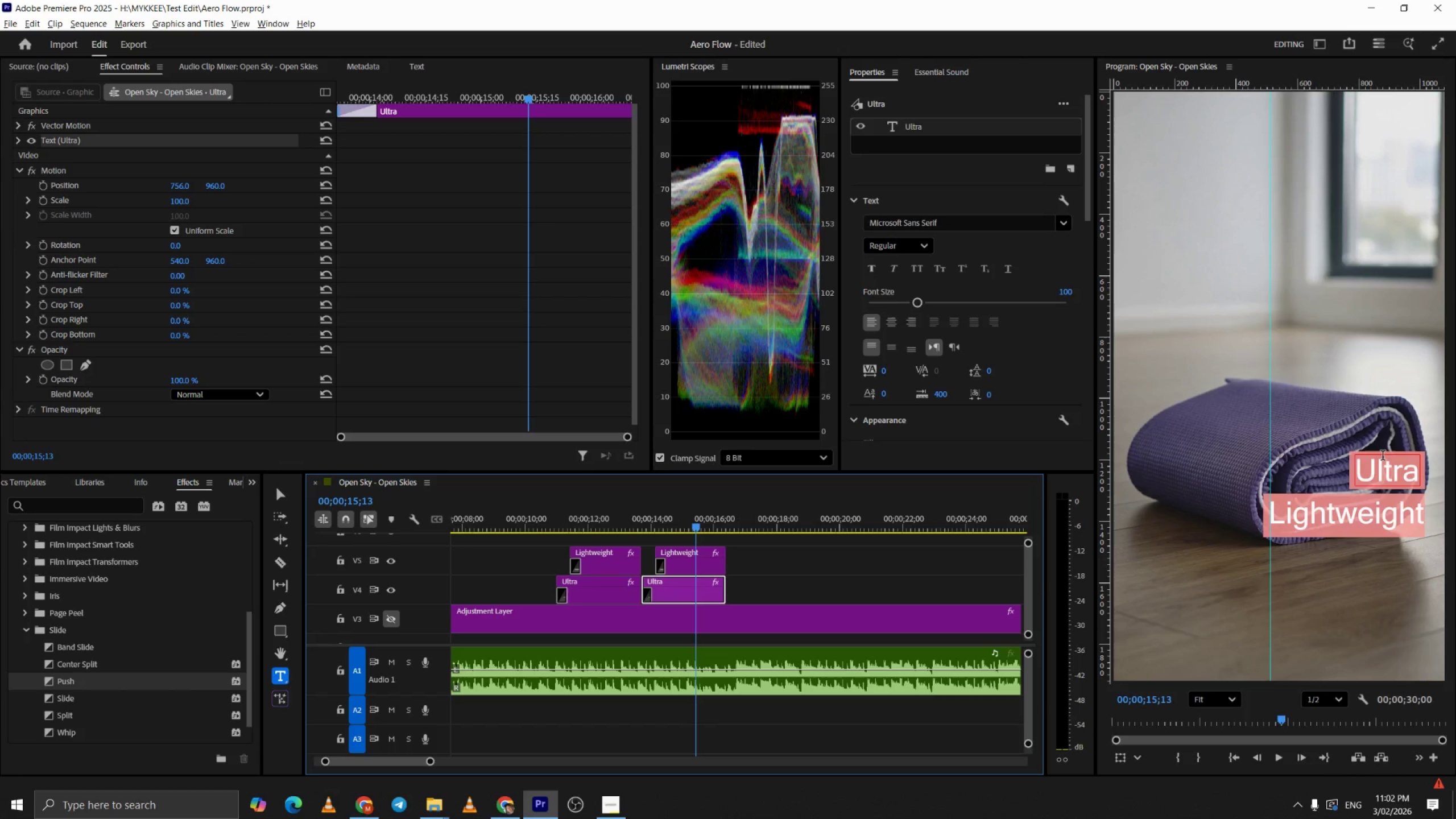 
left_click([1383, 458])
 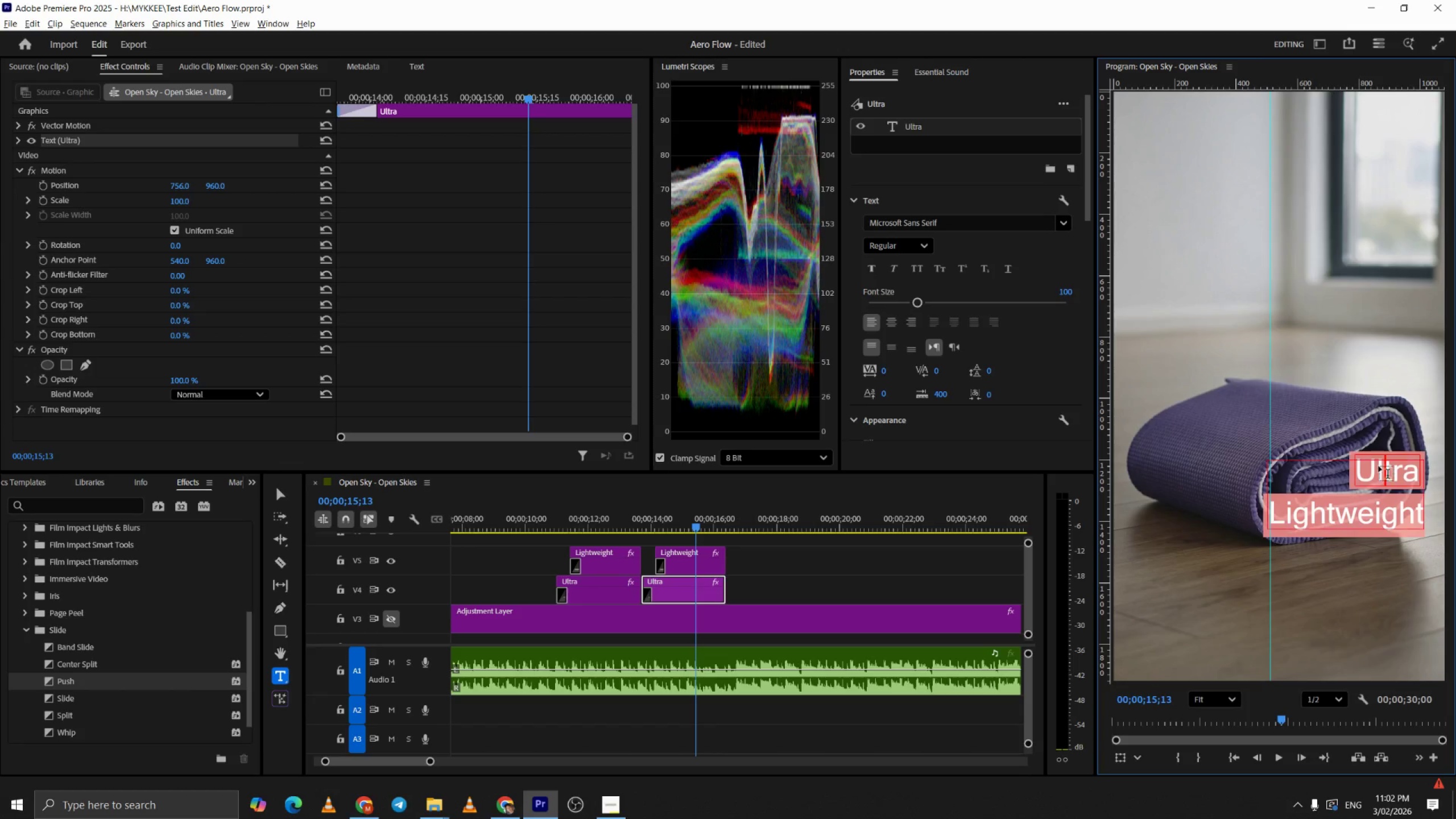 
key(Control+A)
 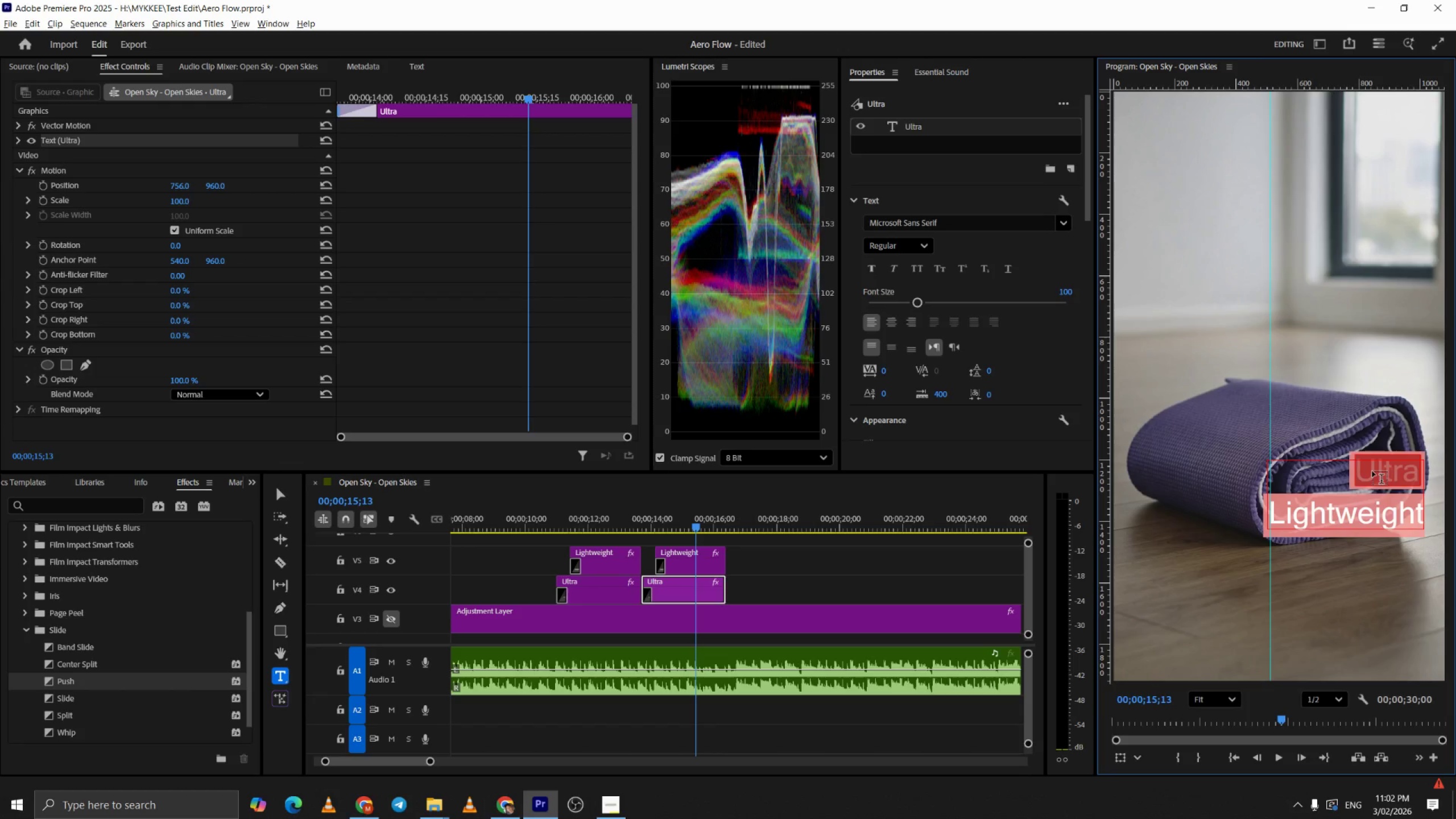 
key(Control+V)
 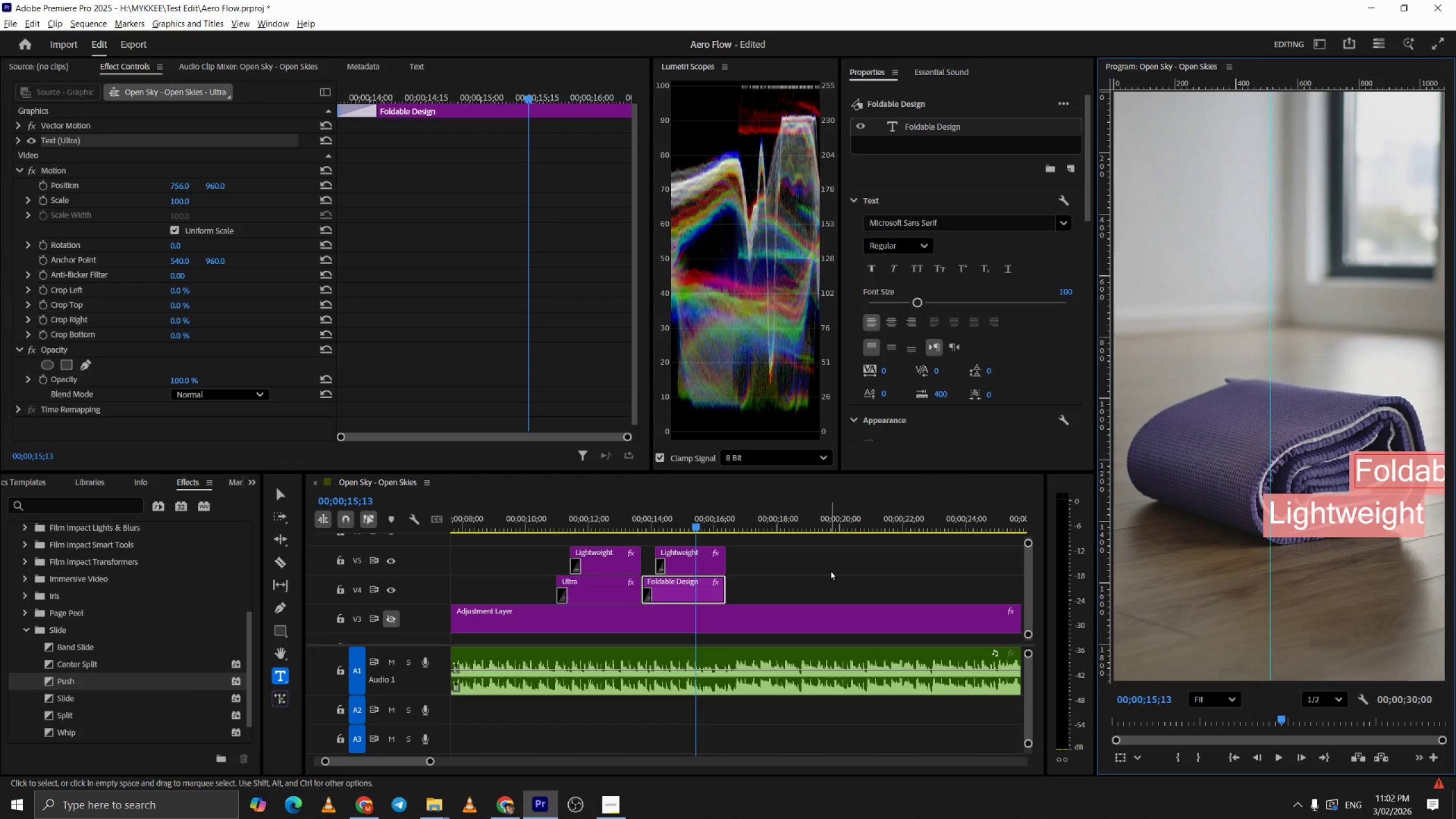 
left_click([821, 566])
 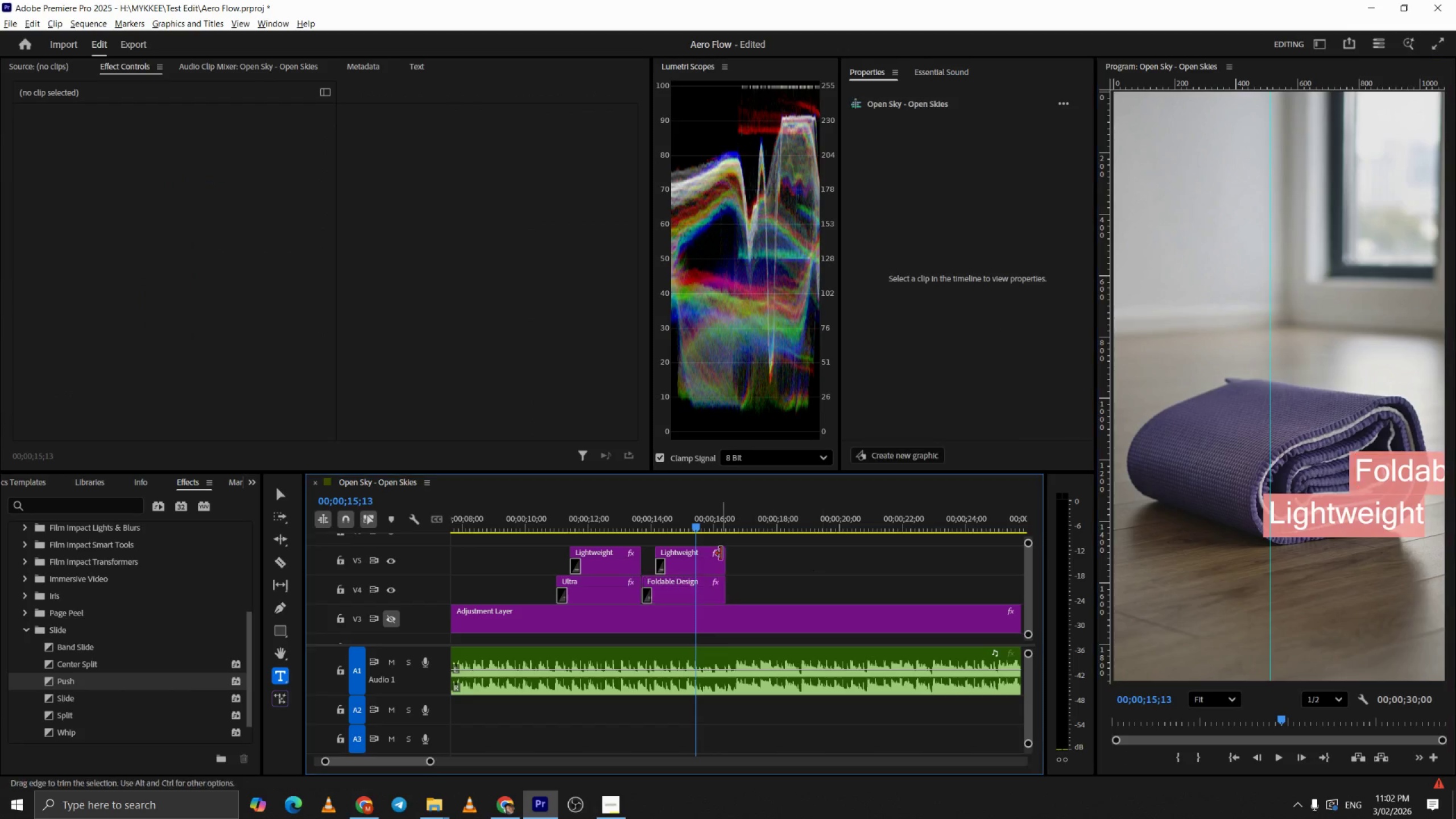 
key(V)
 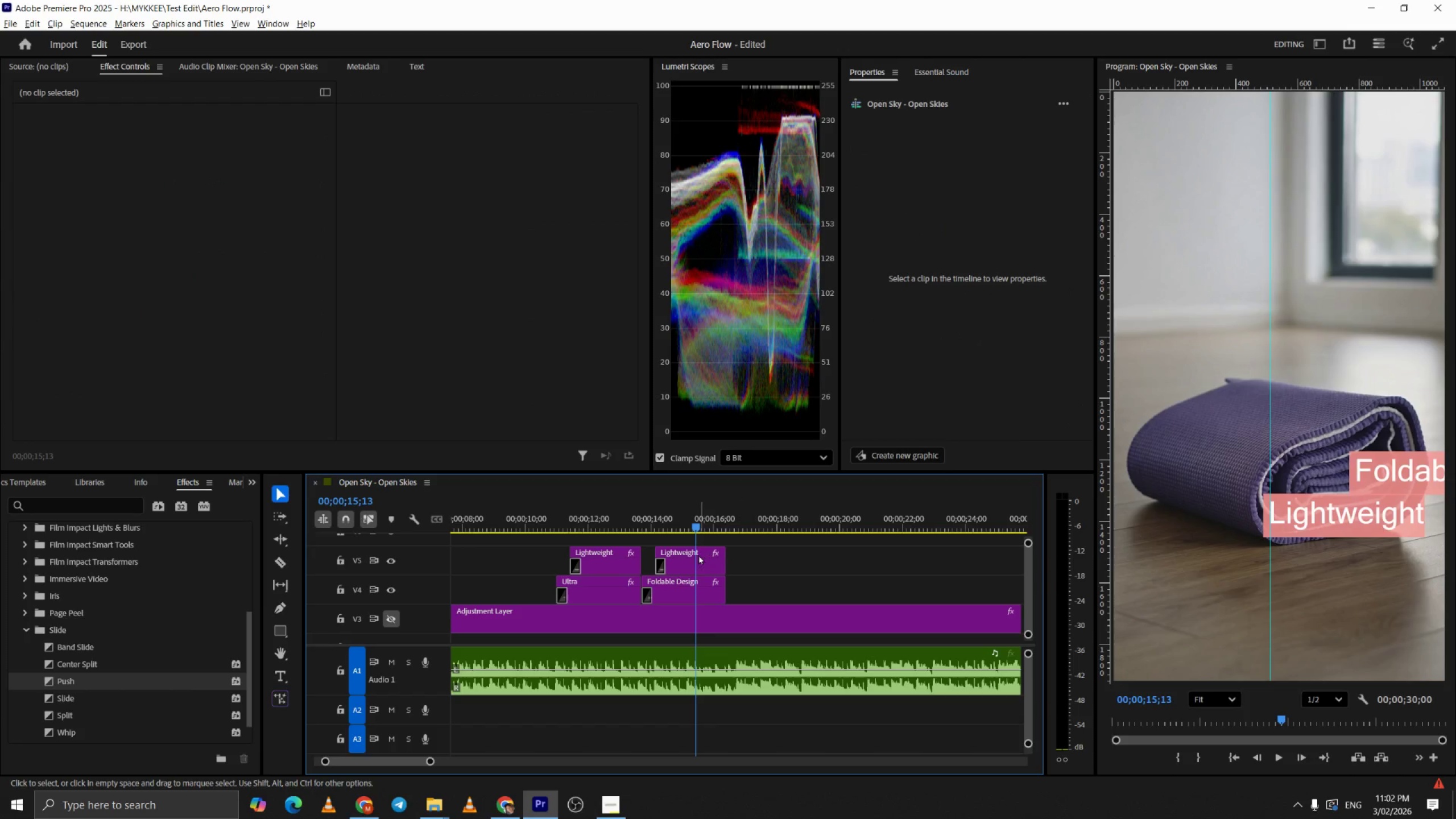 
left_click([694, 557])
 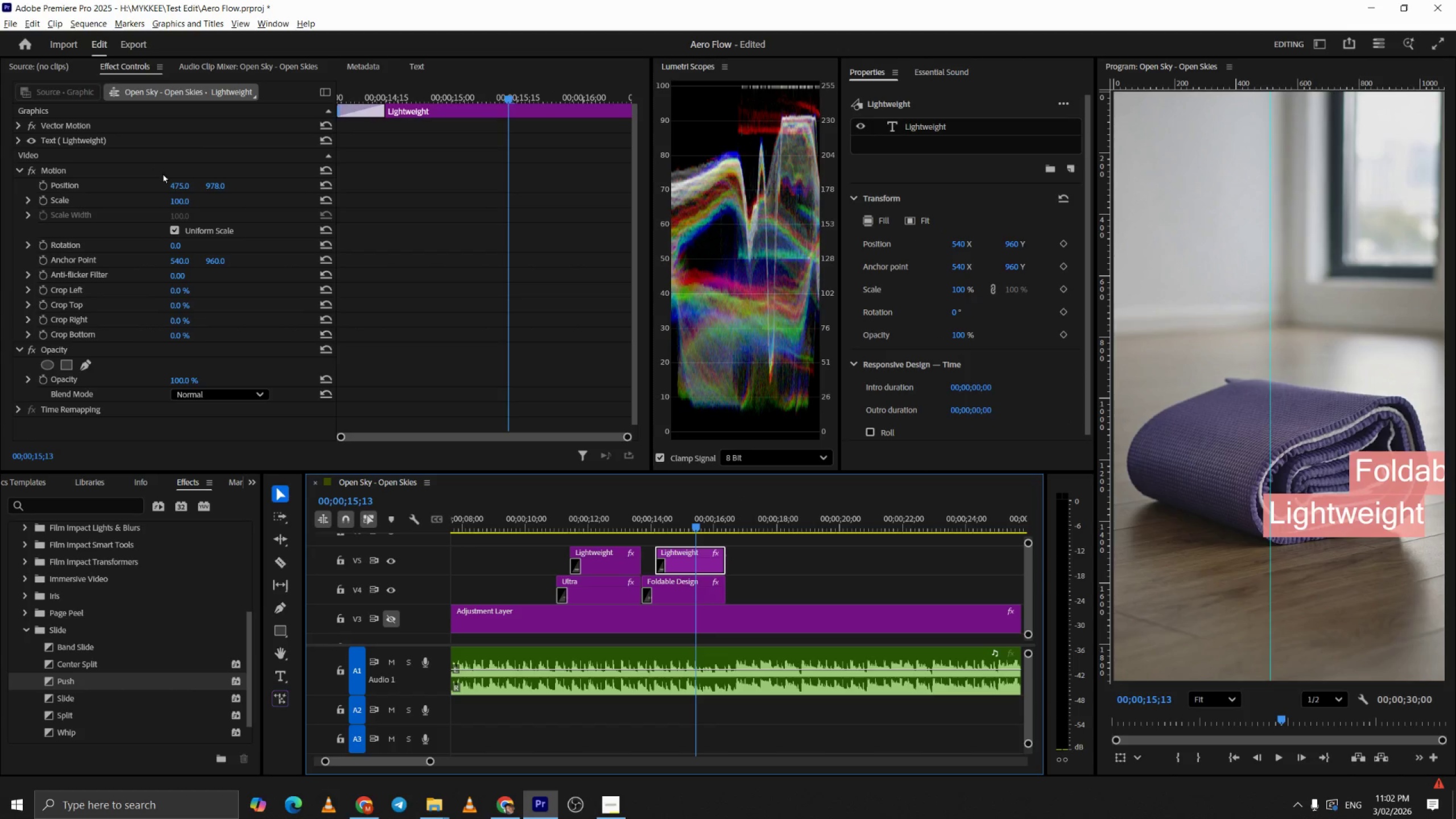 
left_click_drag(start_coordinate=[185, 183], to_coordinate=[56, 184])
 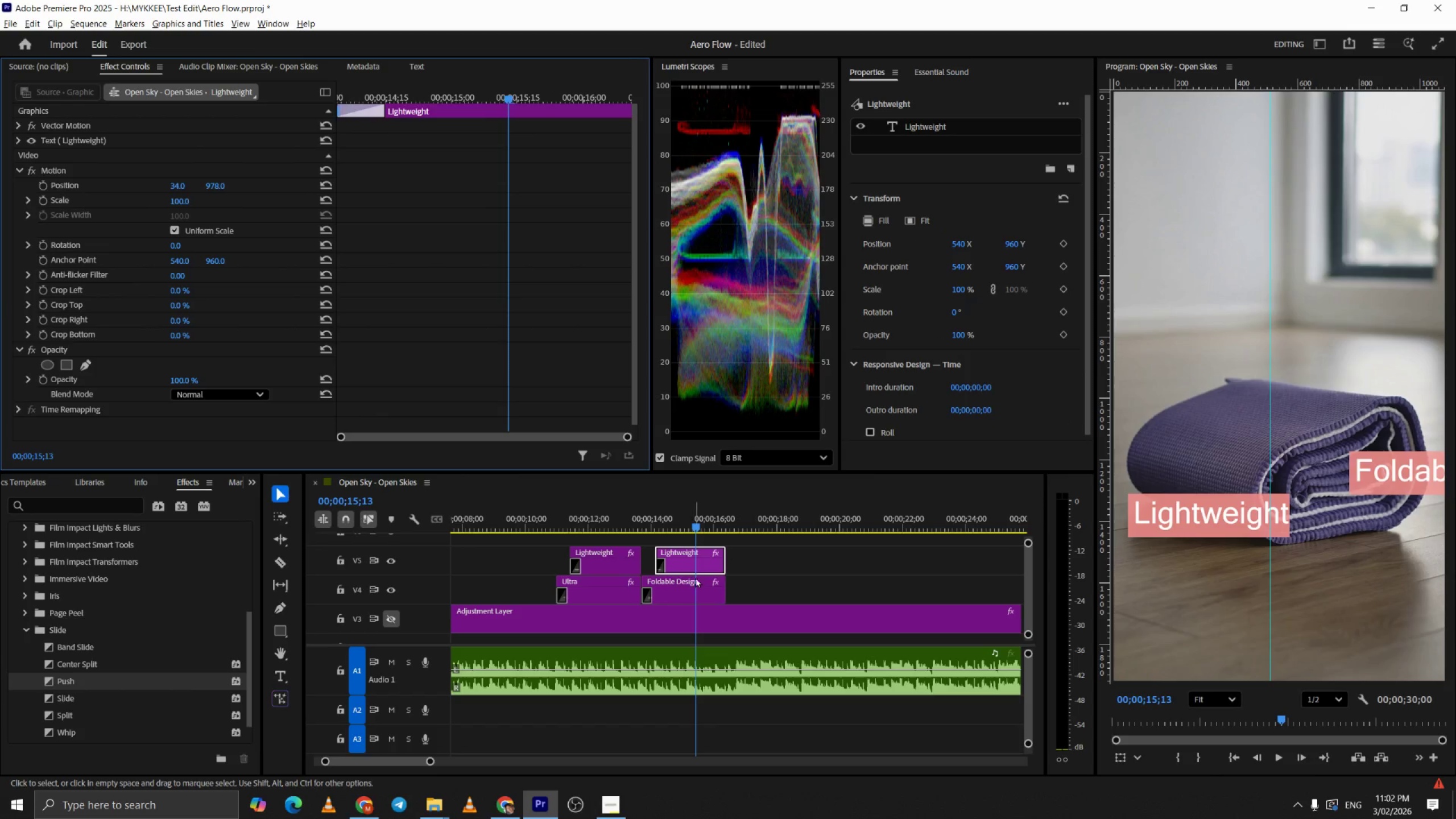 
left_click([687, 587])
 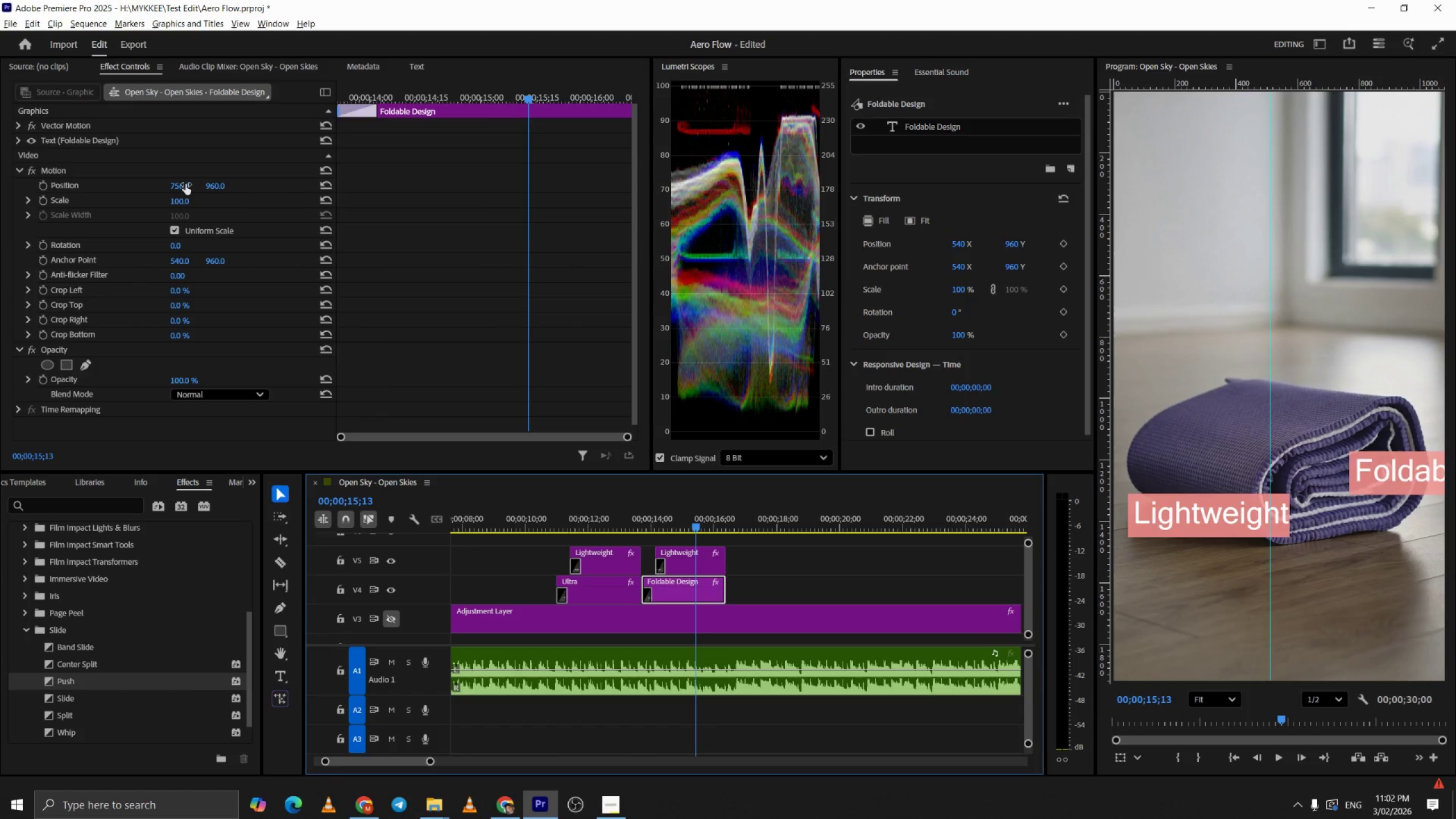 
left_click_drag(start_coordinate=[185, 184], to_coordinate=[53, 201])
 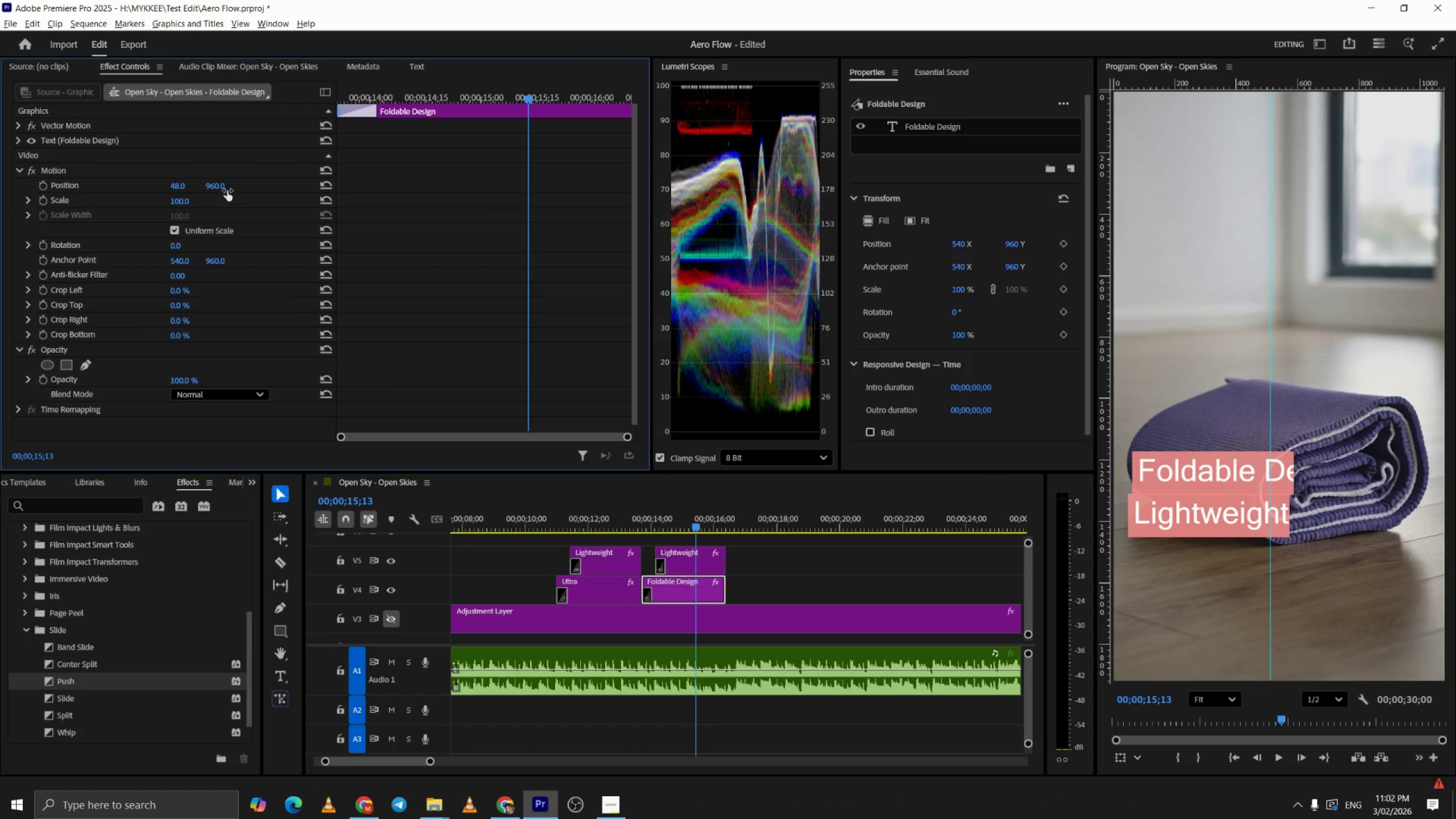 
left_click_drag(start_coordinate=[224, 188], to_coordinate=[90, 208])
 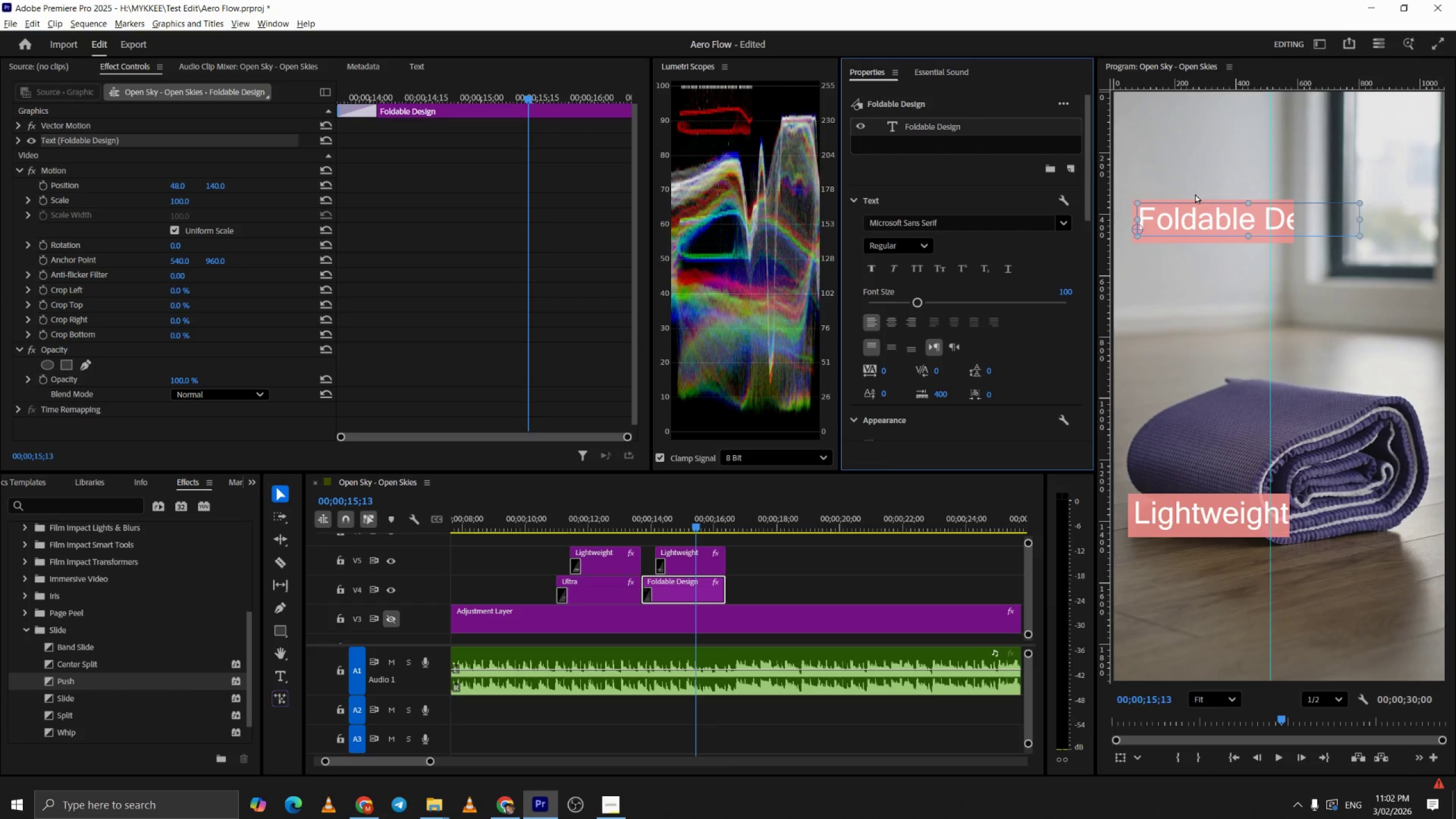 
double_click([1232, 213])
 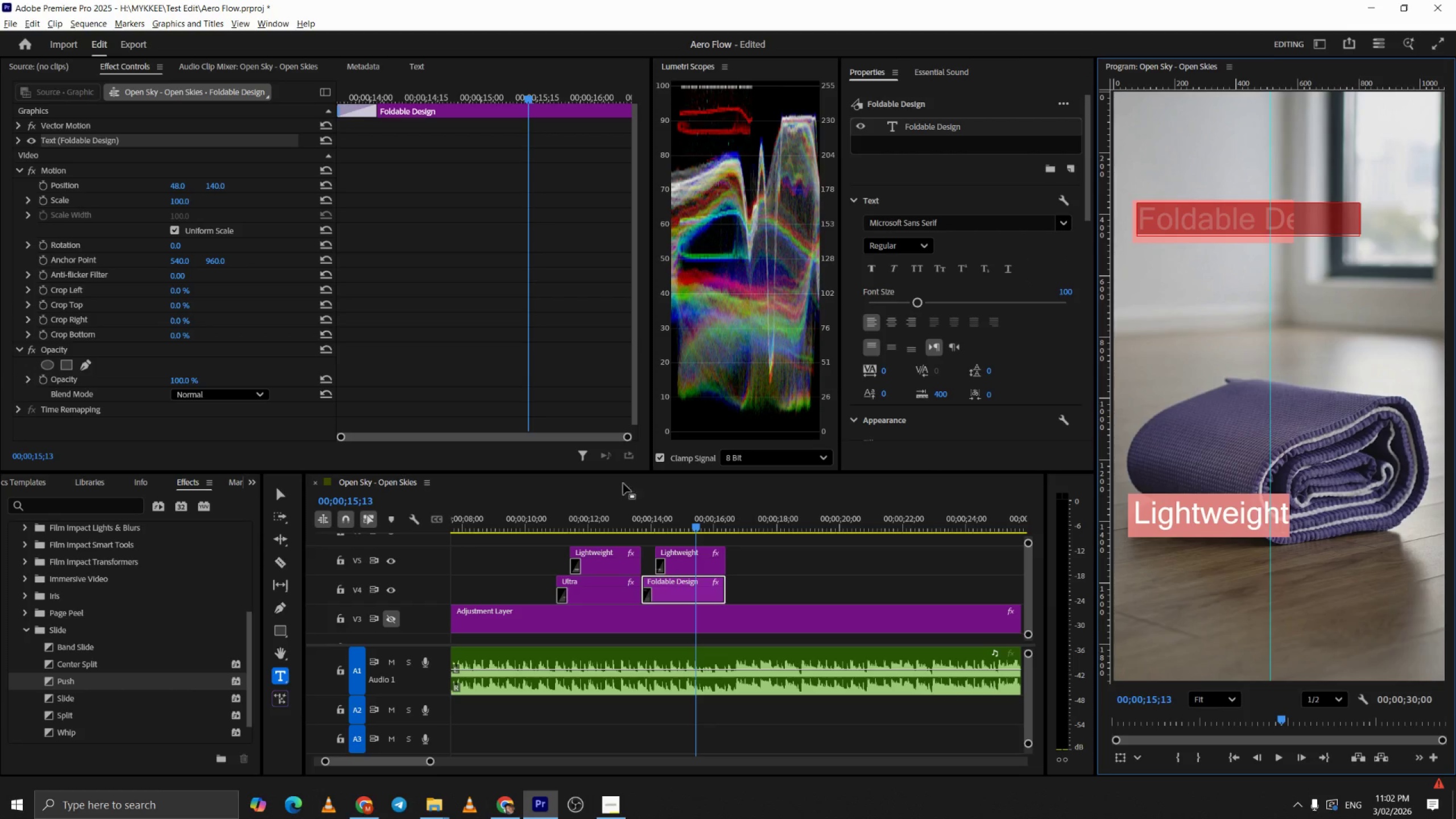 
left_click_drag(start_coordinate=[701, 525], to_coordinate=[705, 525])
 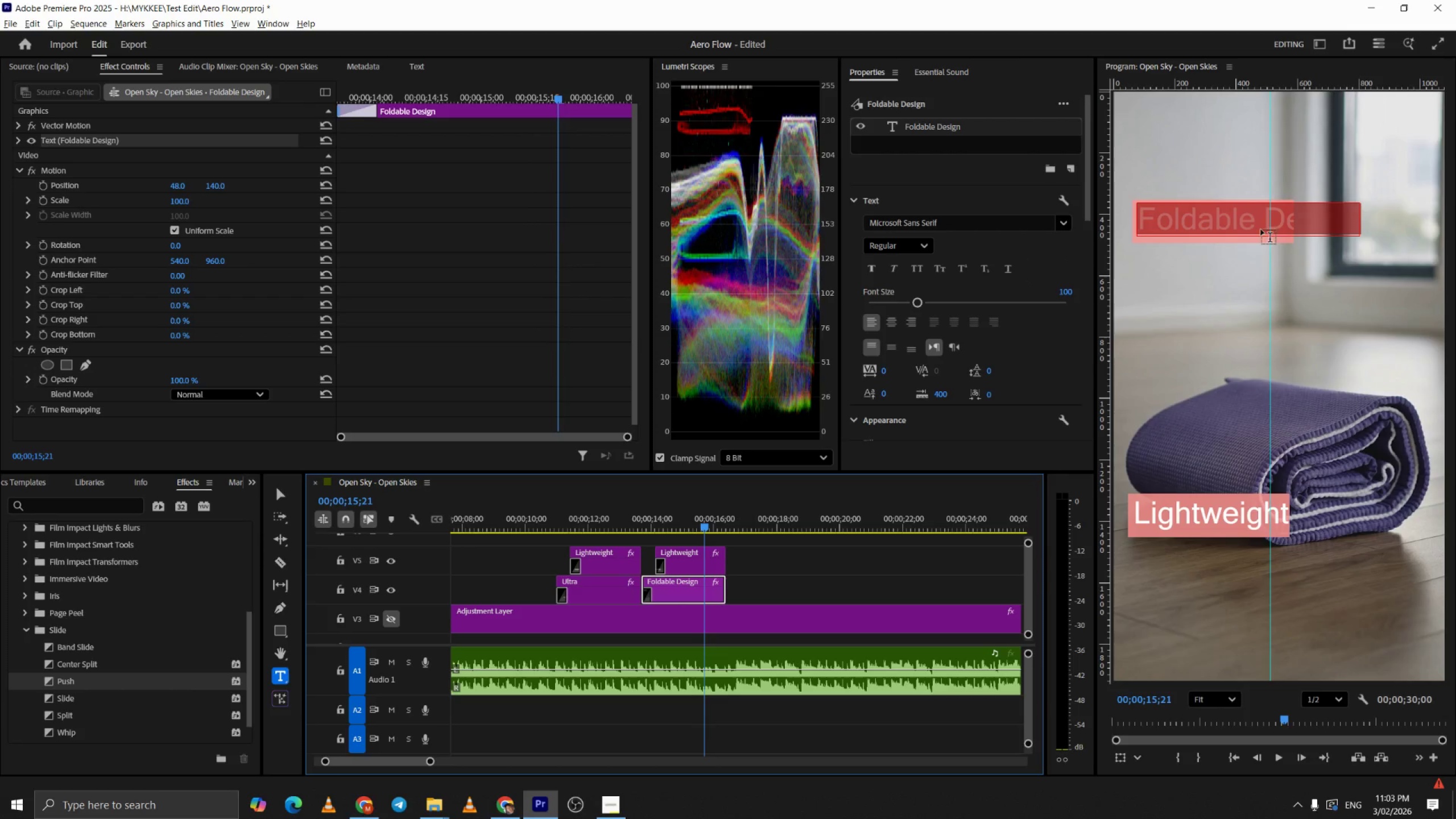 
left_click([1265, 221])
 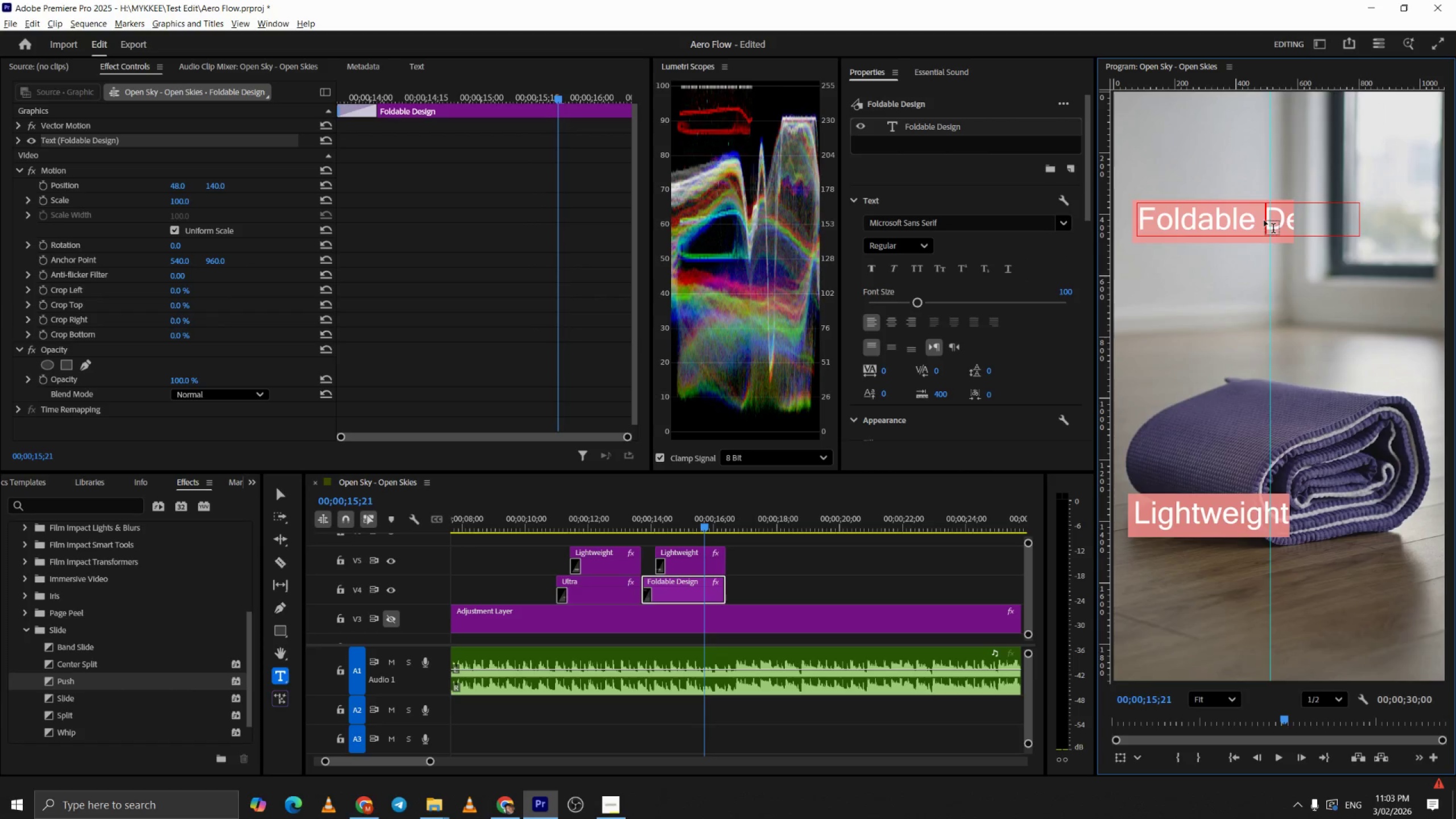 
left_click_drag(start_coordinate=[1264, 221], to_coordinate=[1358, 228])
 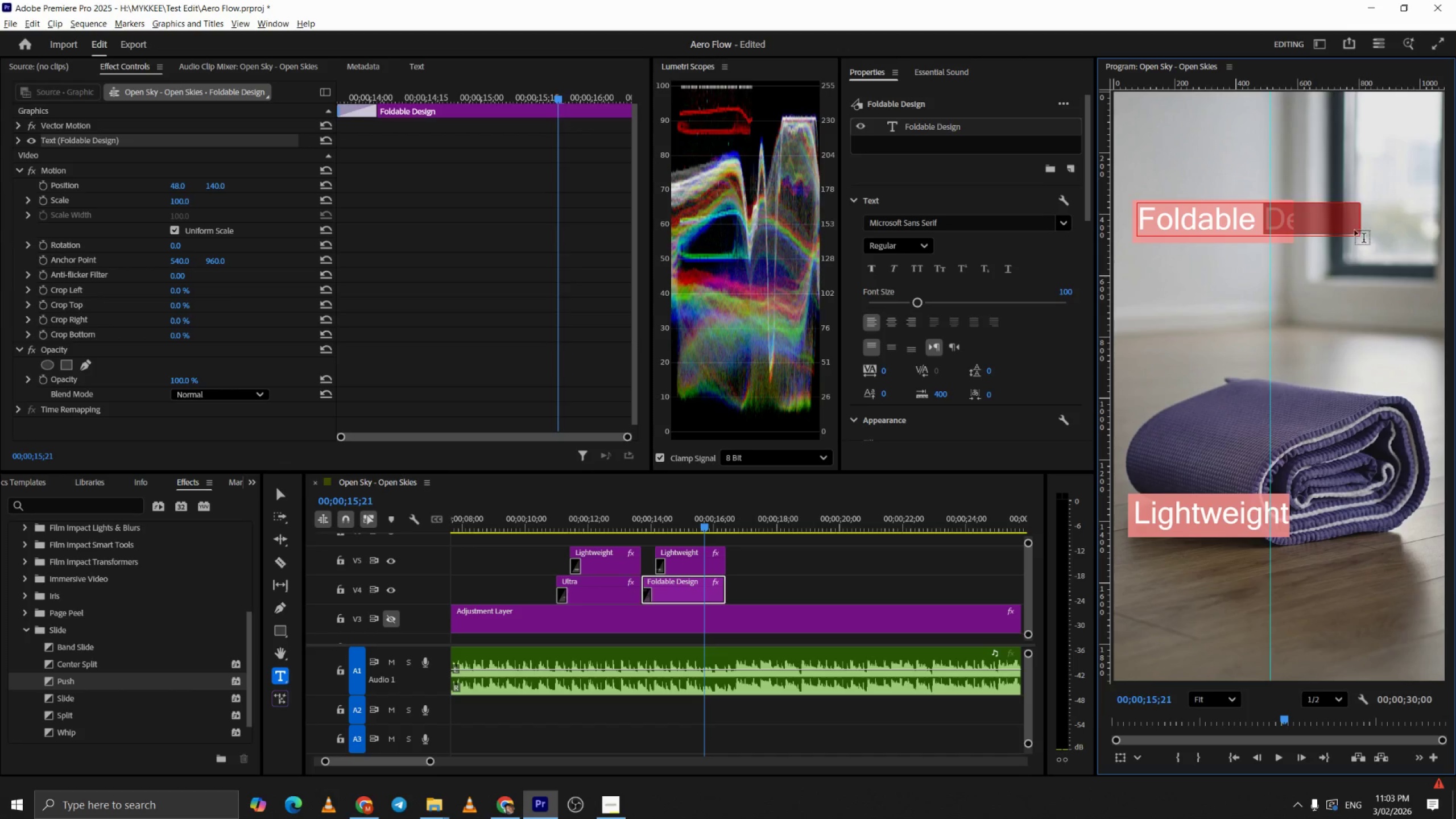 
key(Backspace)
 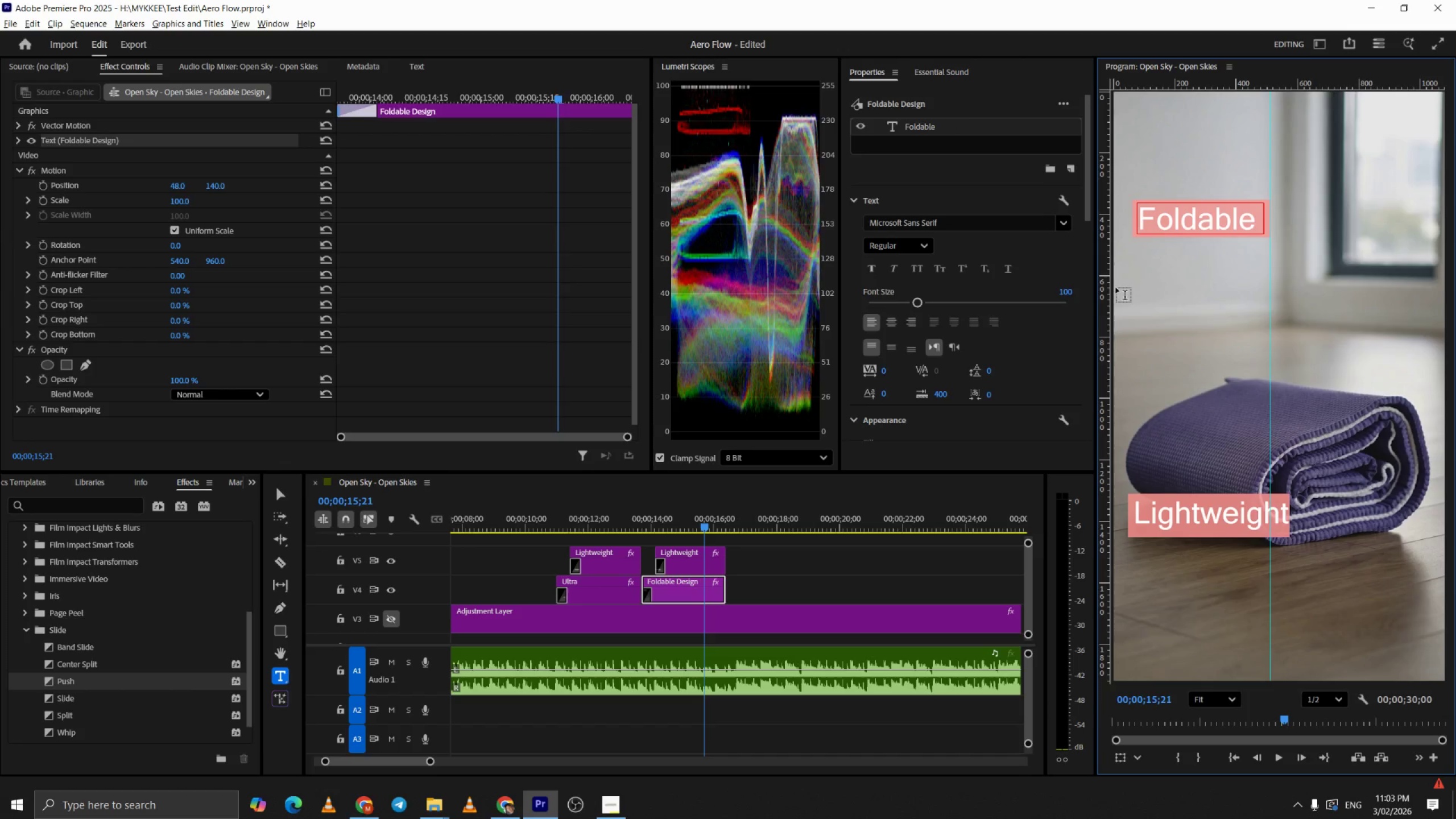 
key(Backspace)
 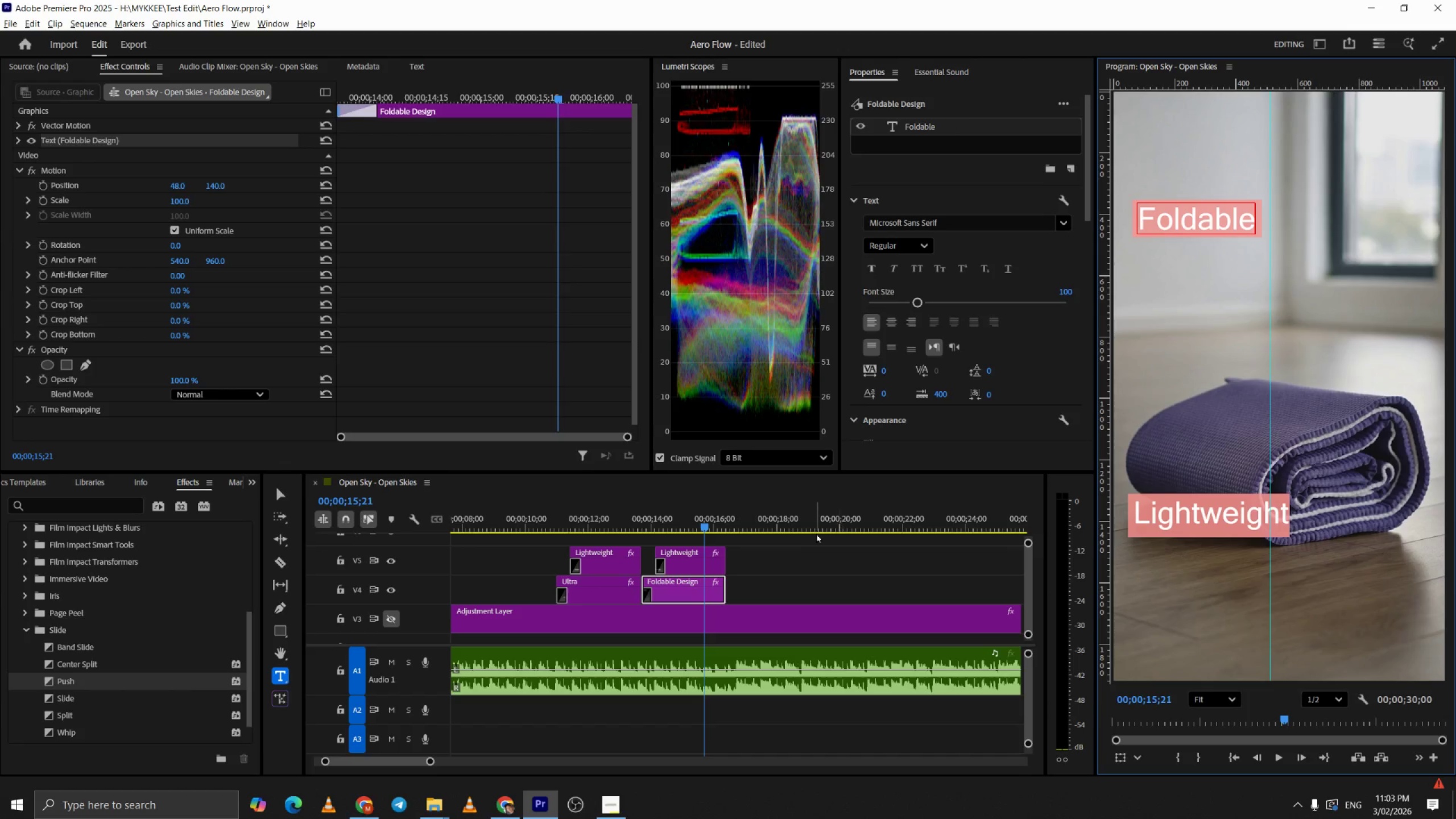 
left_click([787, 573])
 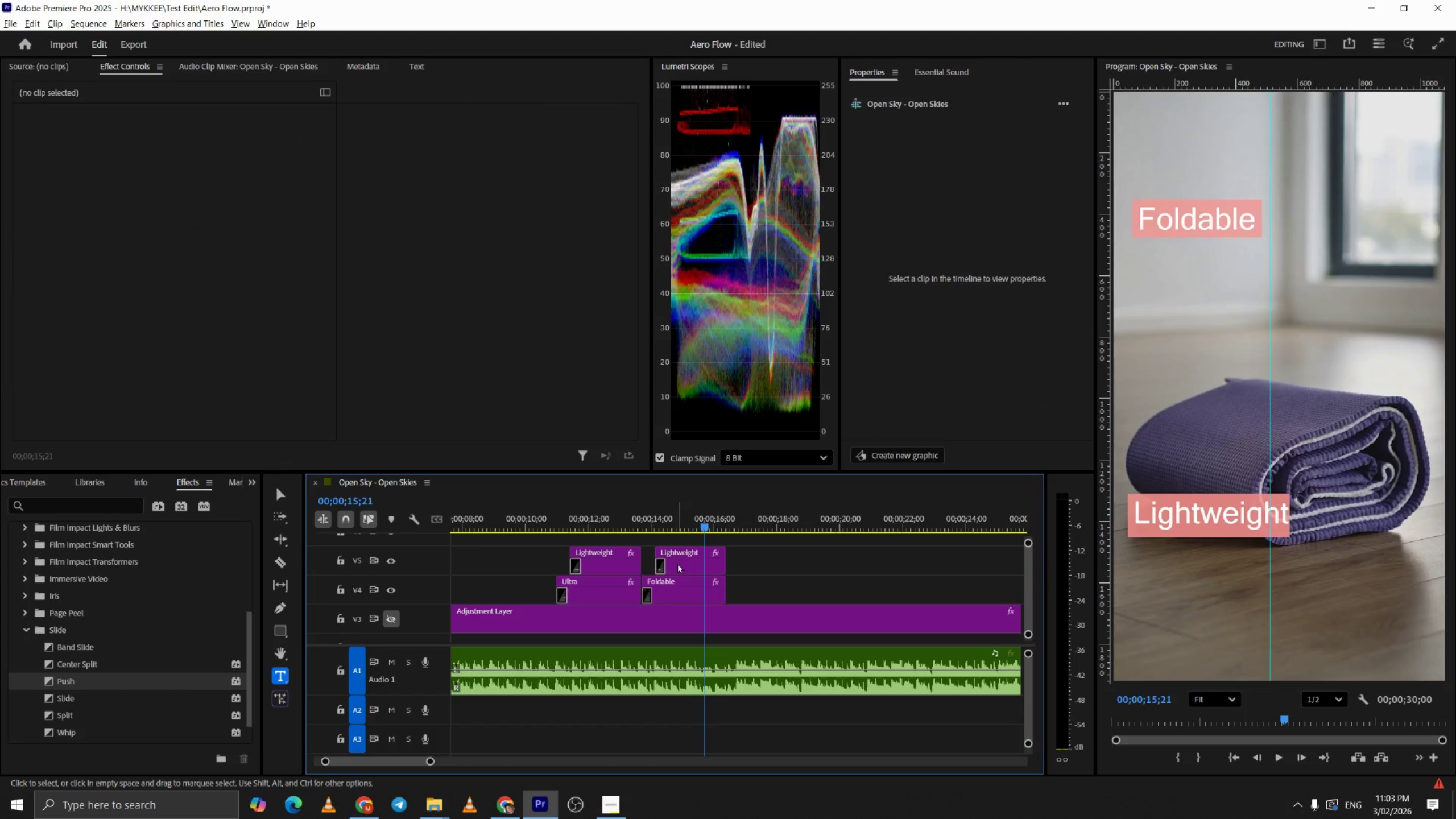 
left_click([677, 563])
 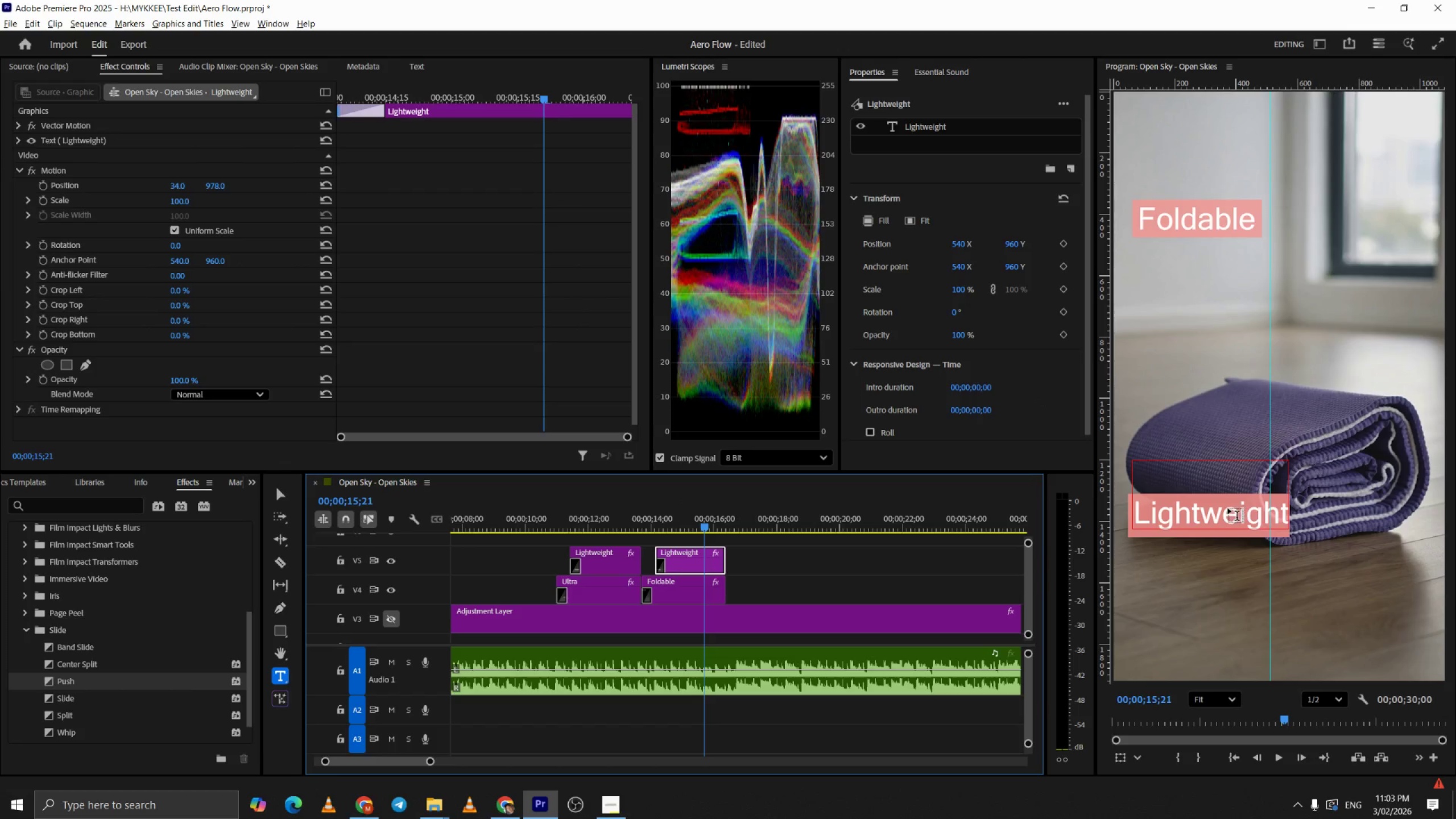 
left_click([1224, 517])
 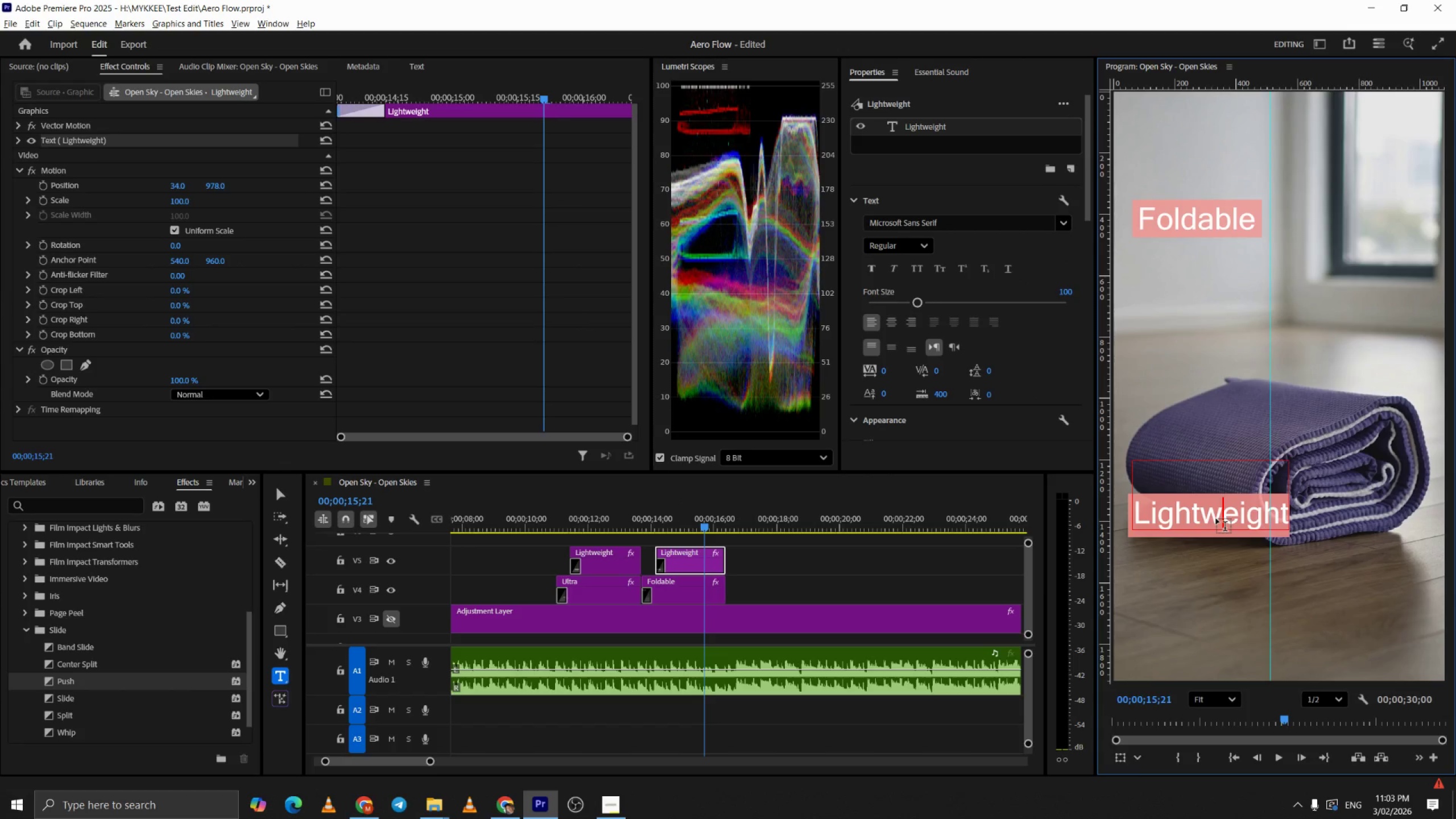 
key(Control+A)
 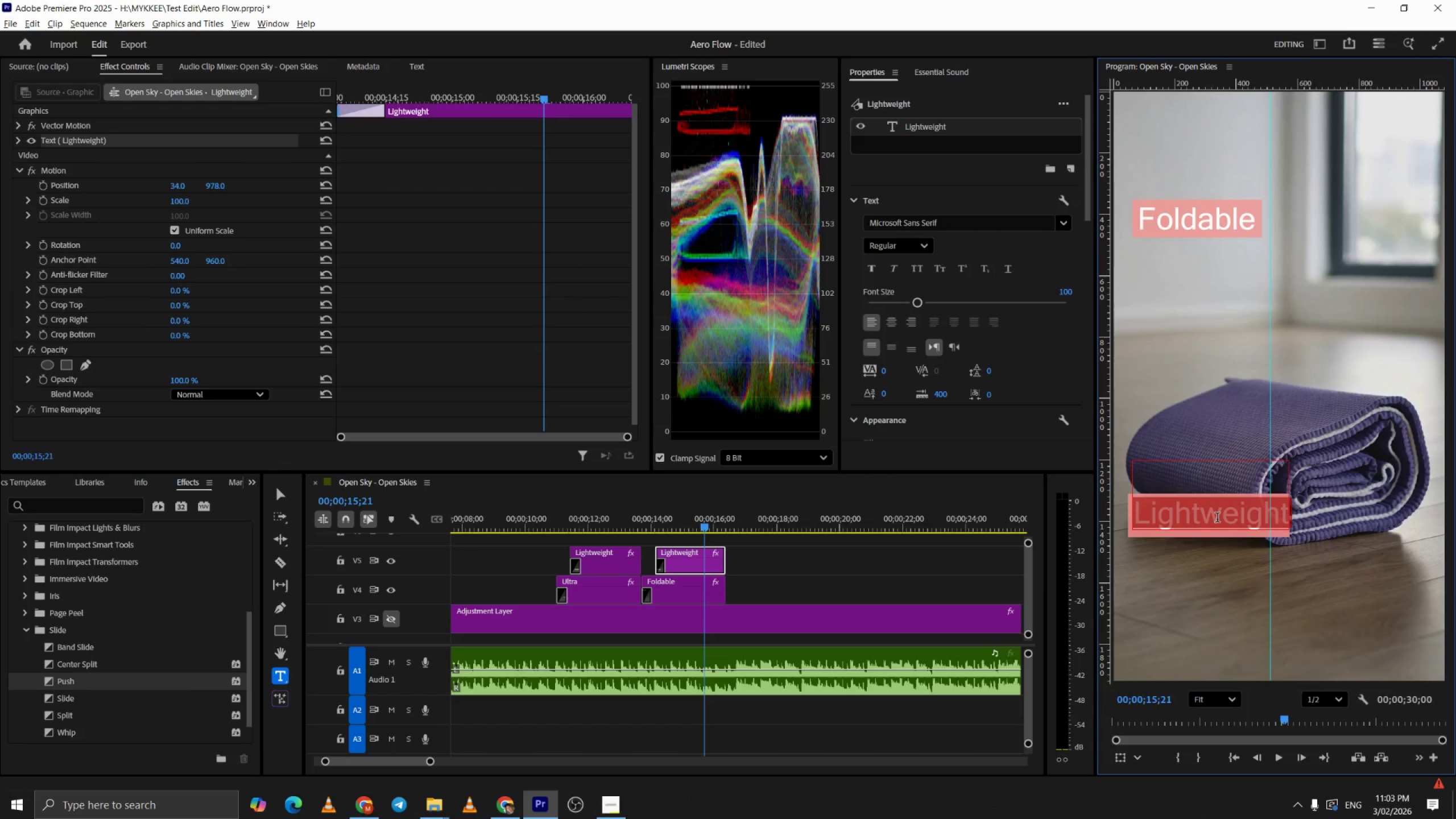 
type(de)
key(Backspace)
key(Backspace)
type(Design)
 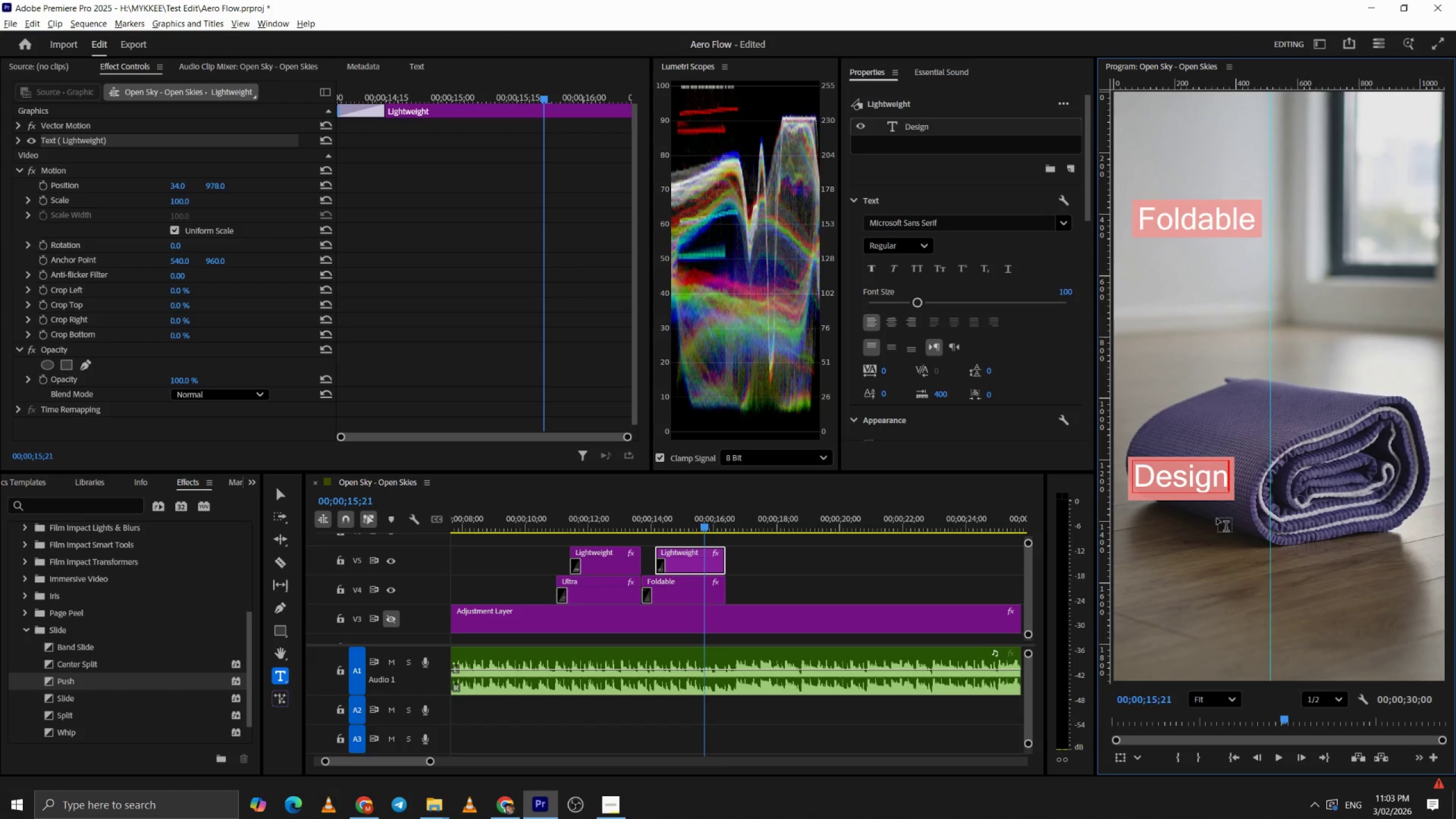 
left_click([762, 562])
 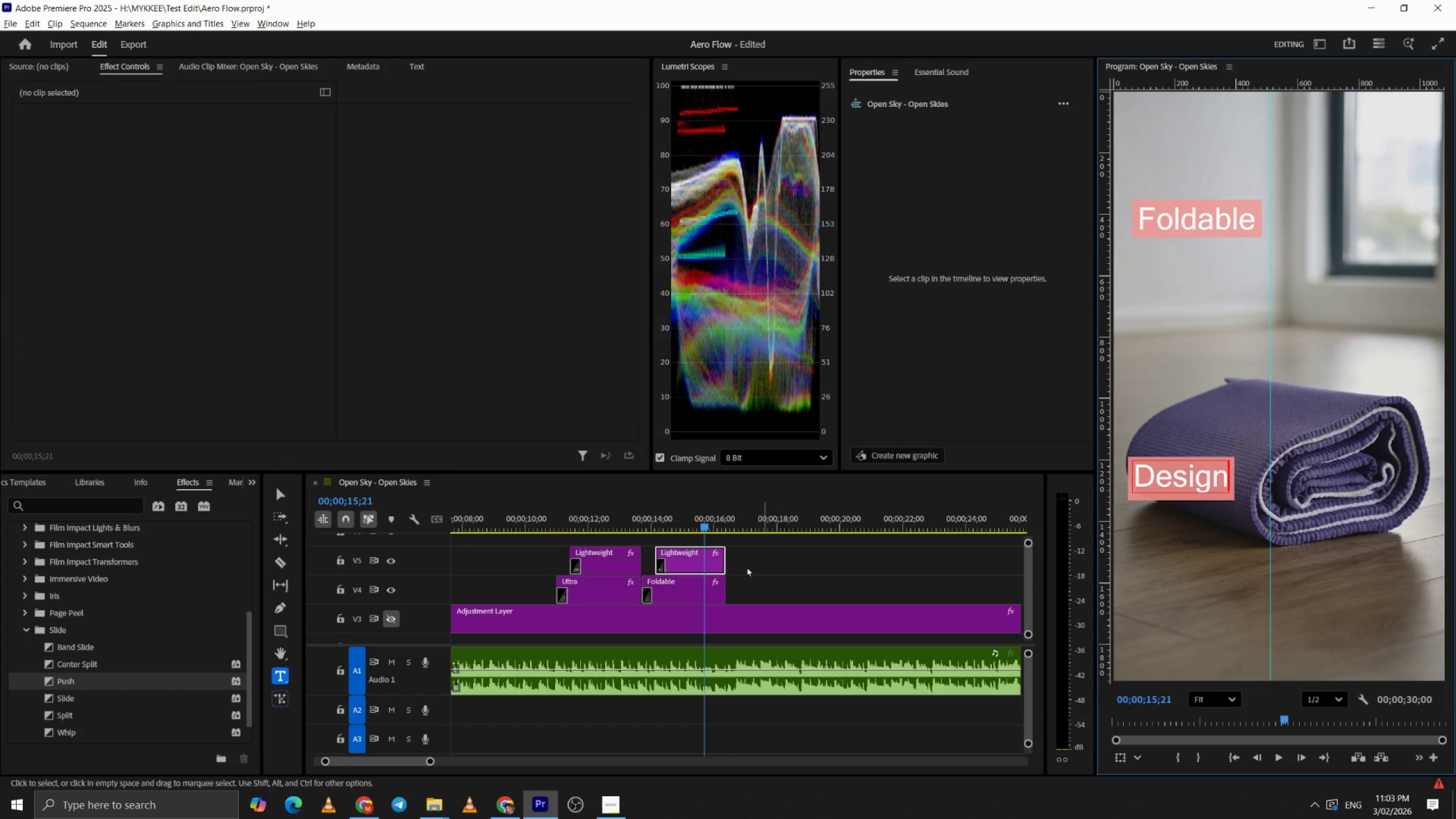 
key(V)
 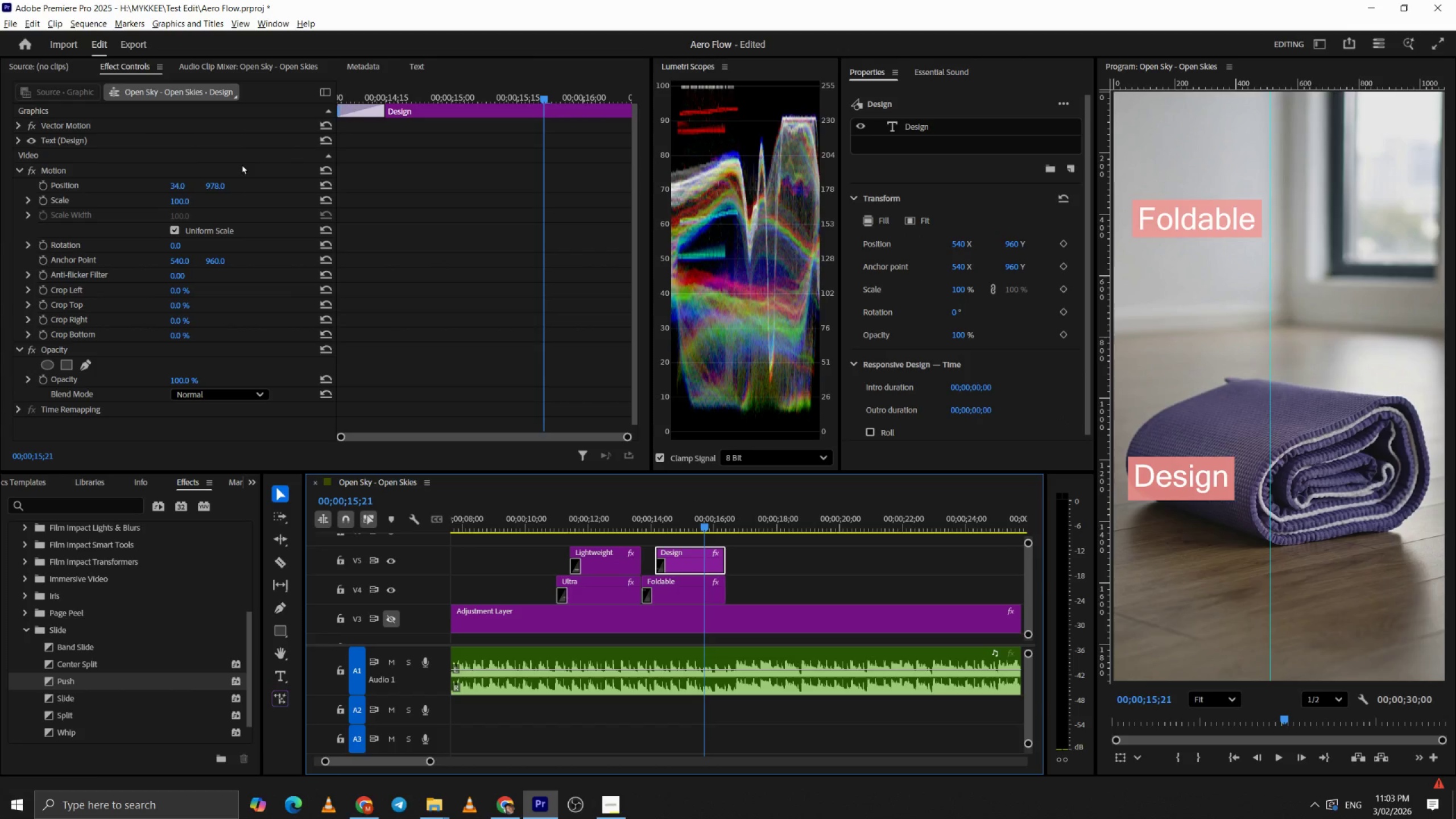 
left_click_drag(start_coordinate=[226, 183], to_coordinate=[181, 192])
 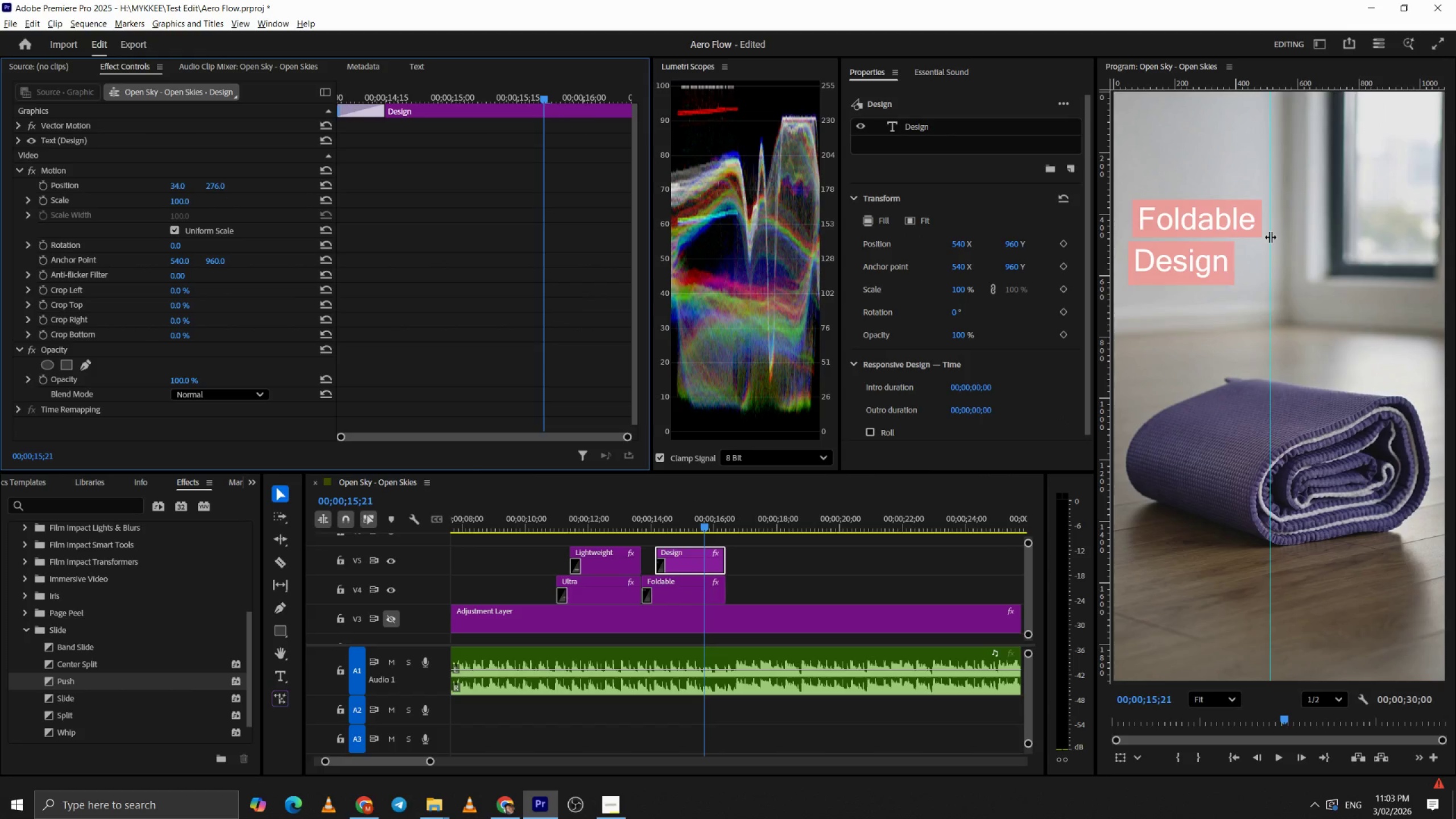 
left_click_drag(start_coordinate=[1270, 237], to_coordinate=[1134, 247])
 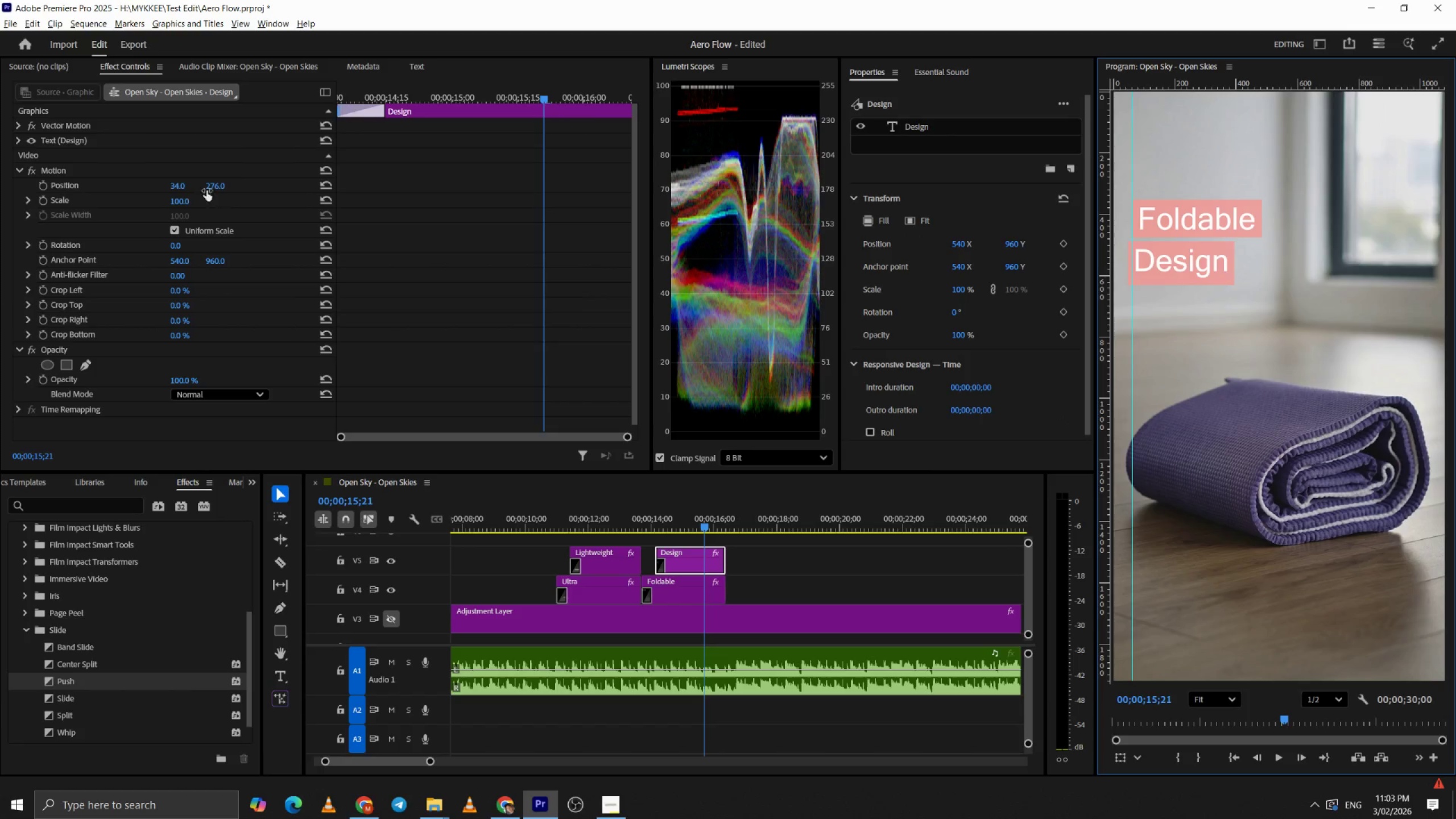 
left_click_drag(start_coordinate=[180, 186], to_coordinate=[192, 185])
 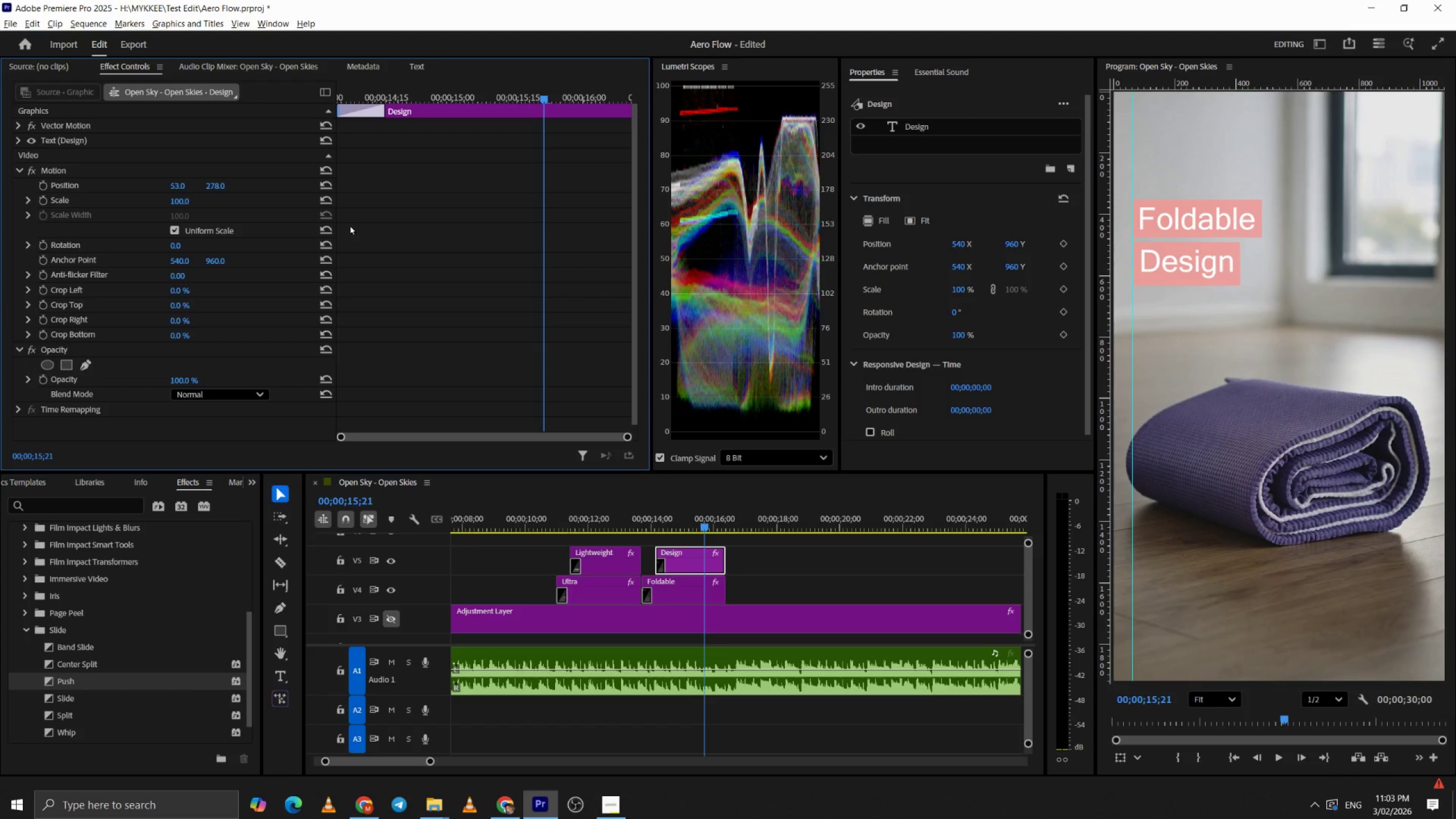 
left_click_drag(start_coordinate=[622, 517], to_coordinate=[680, 526])
 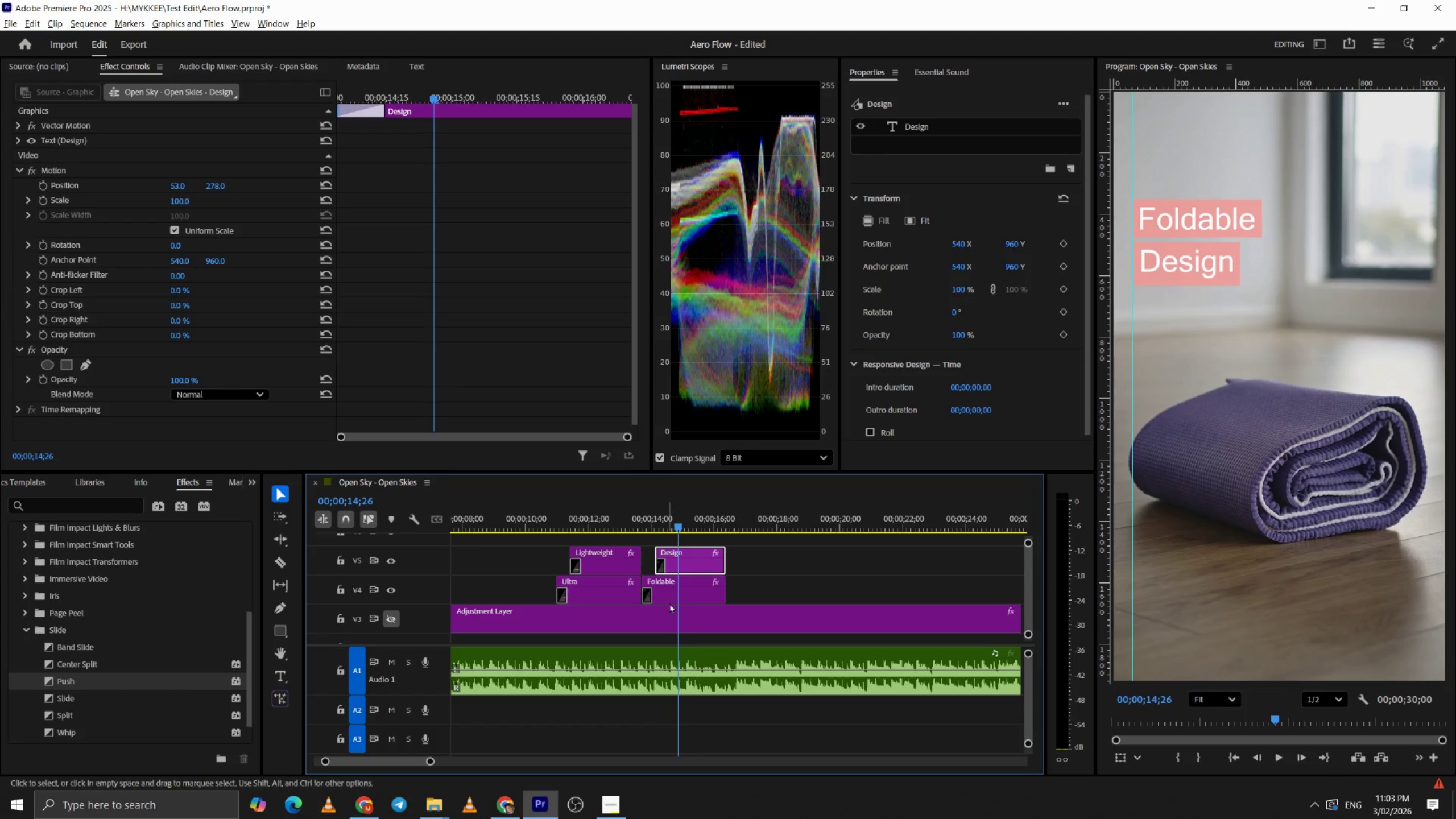 
left_click([684, 591])
 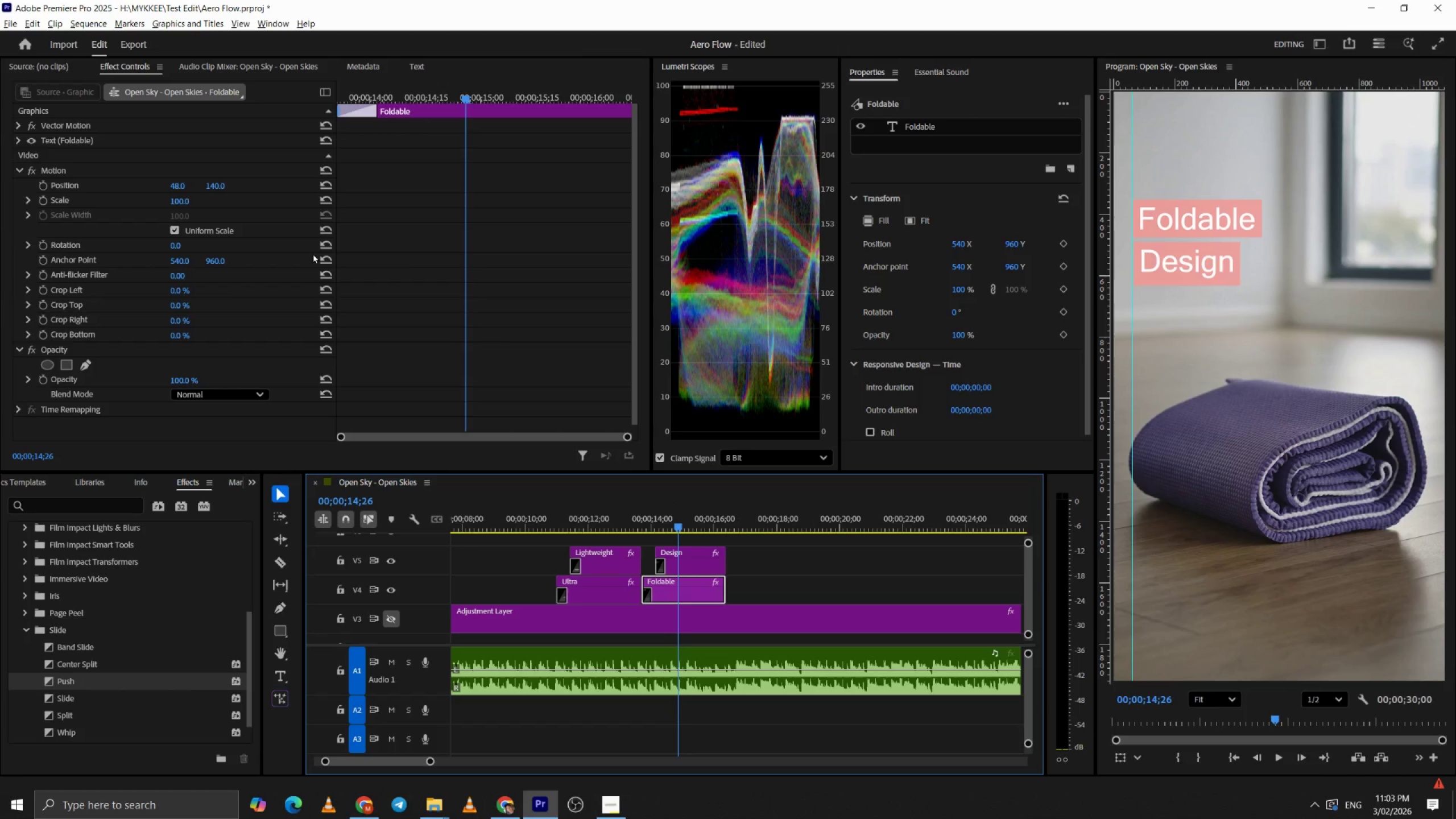 
scroll: coordinate [407, 275], scroll_direction: down, amount: 9.0
 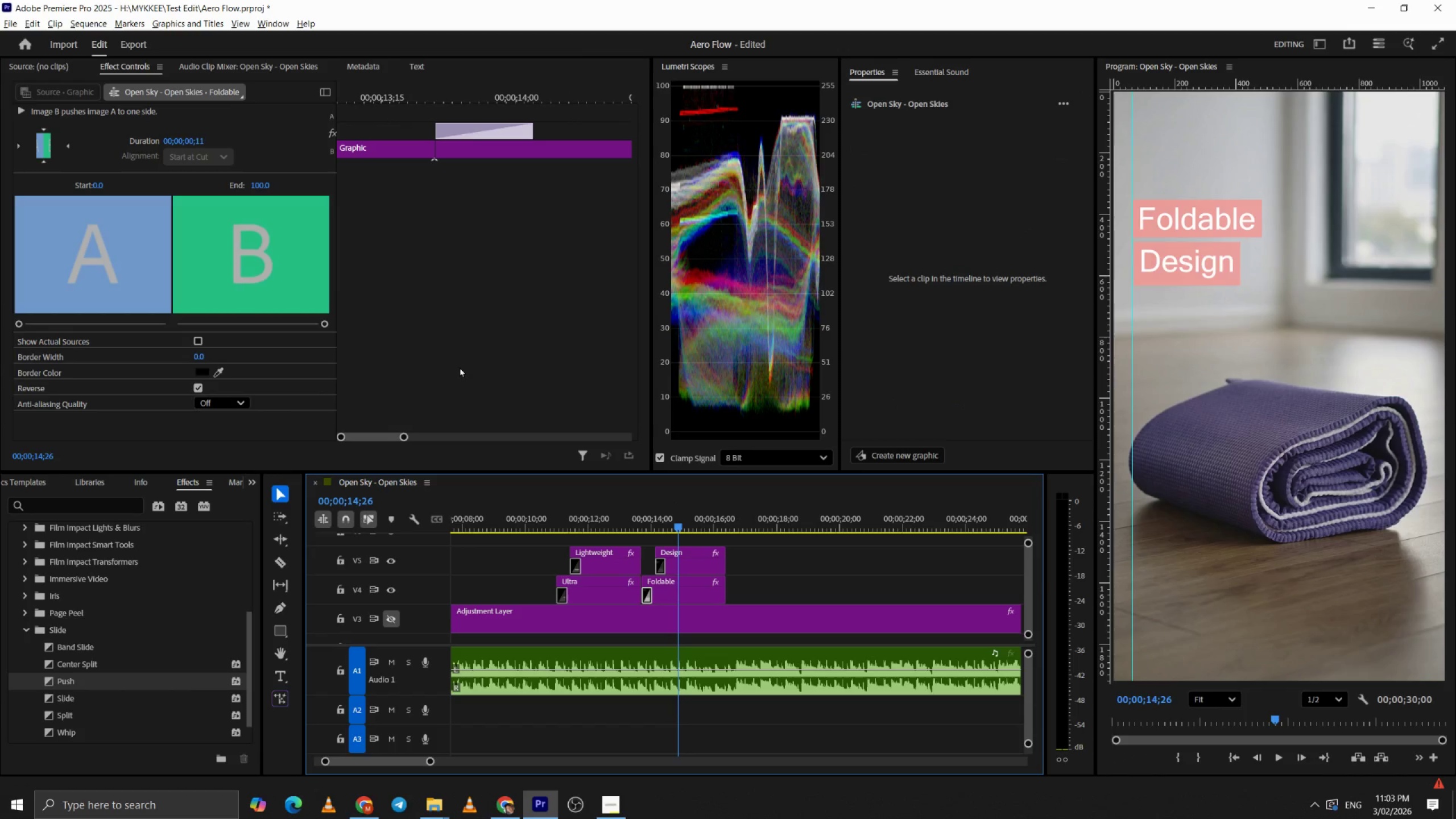 
left_click([195, 389])
 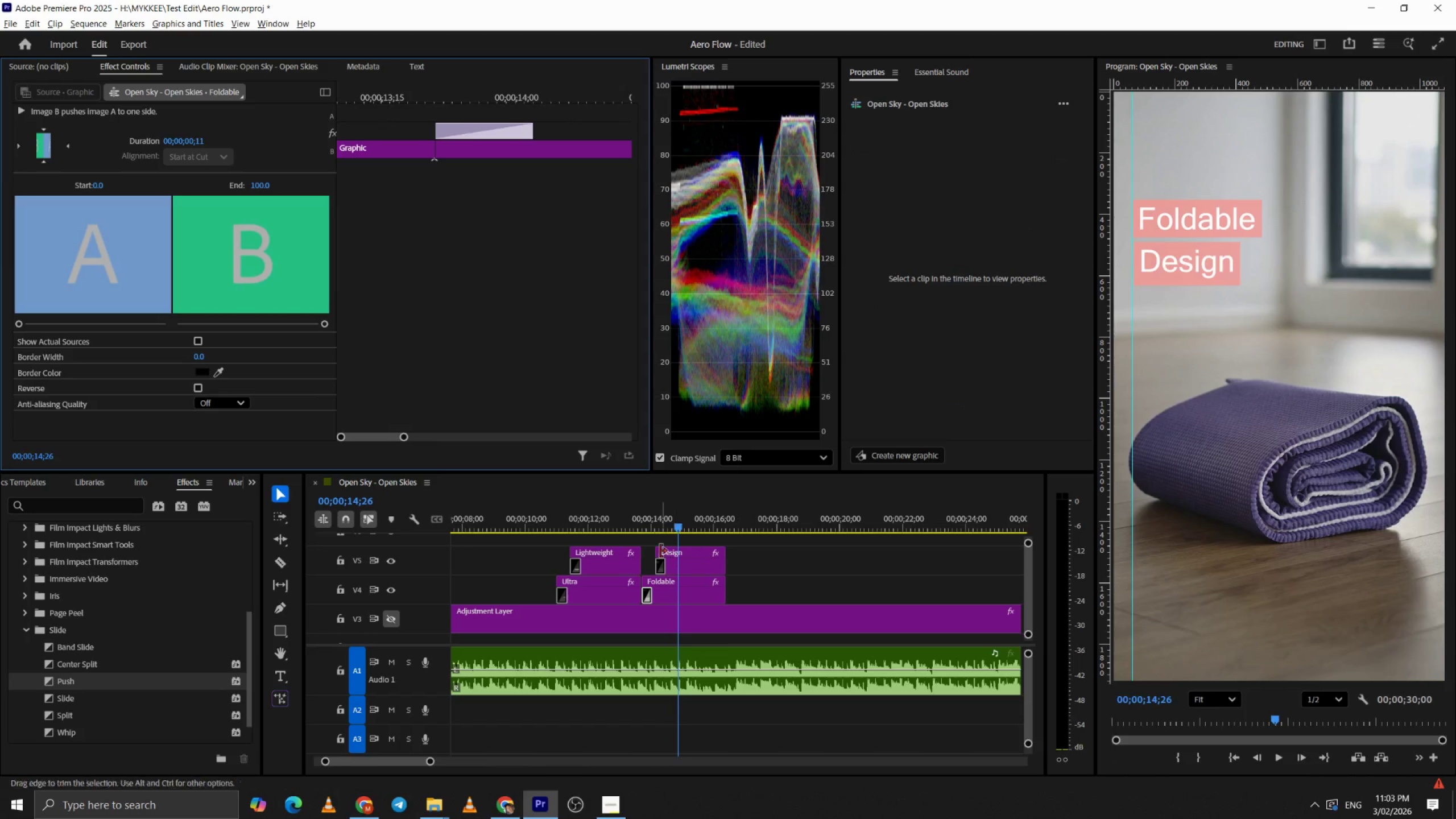 
left_click([644, 523])
 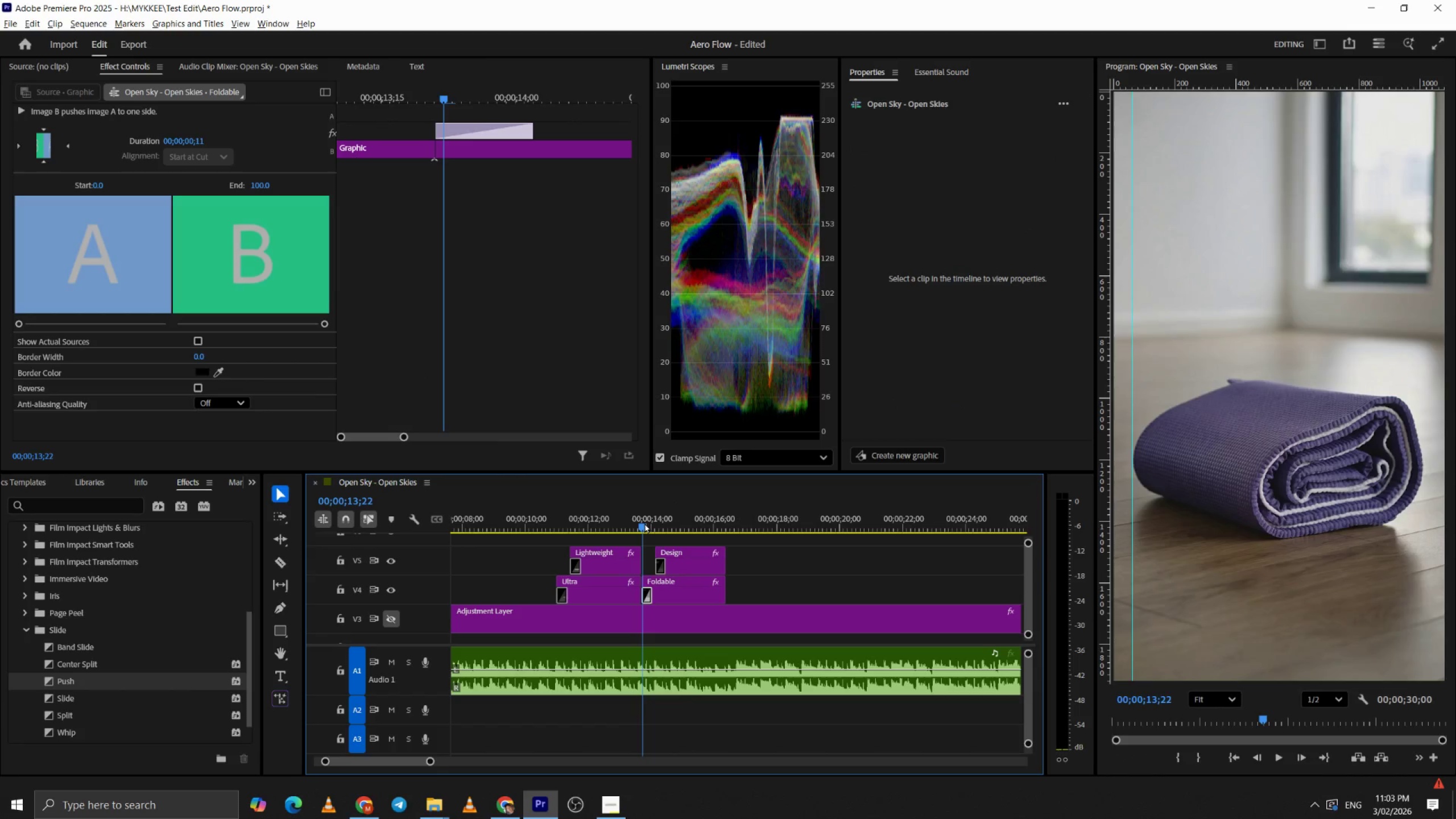 
key(Space)
 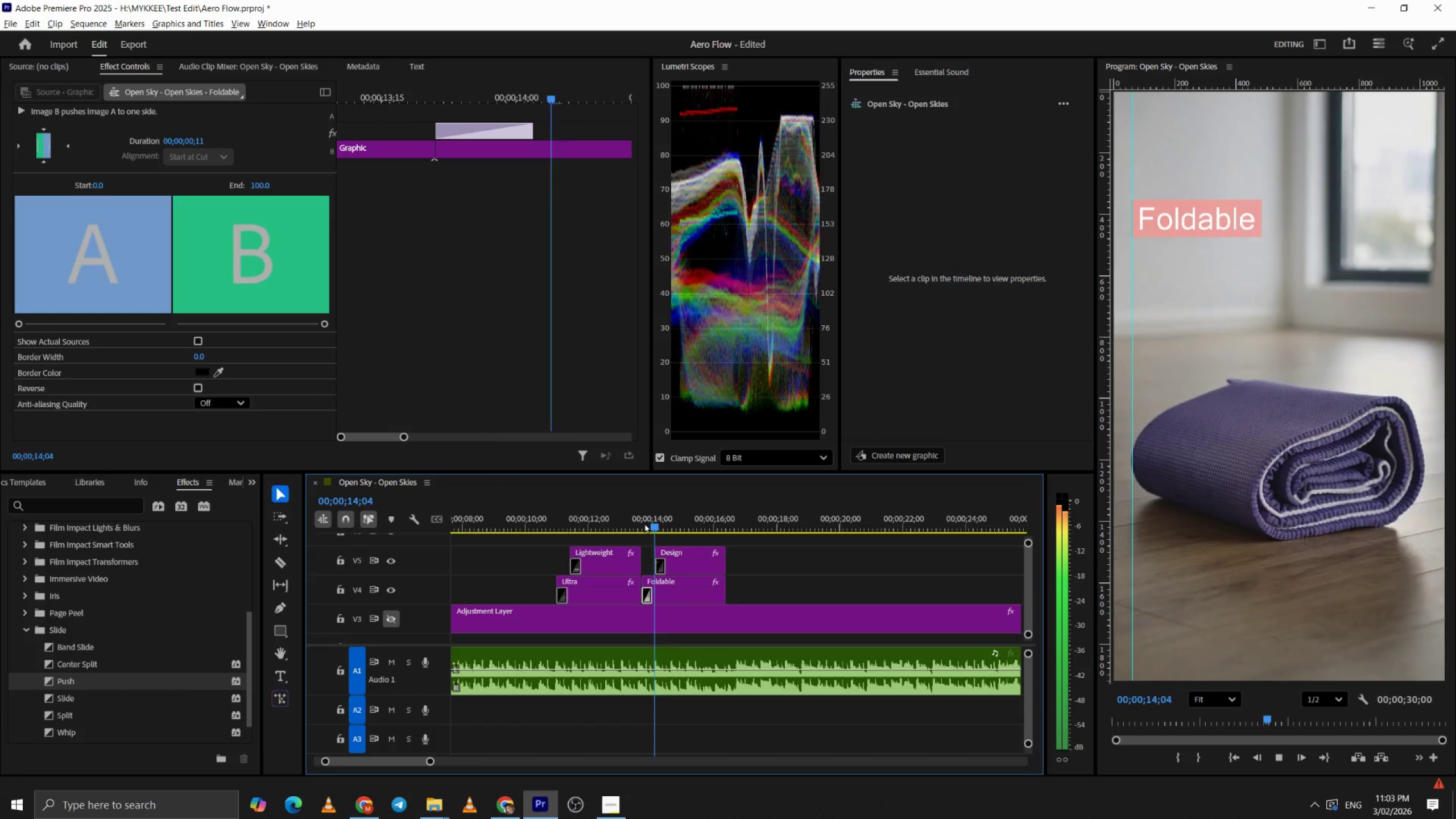 
key(Space)
 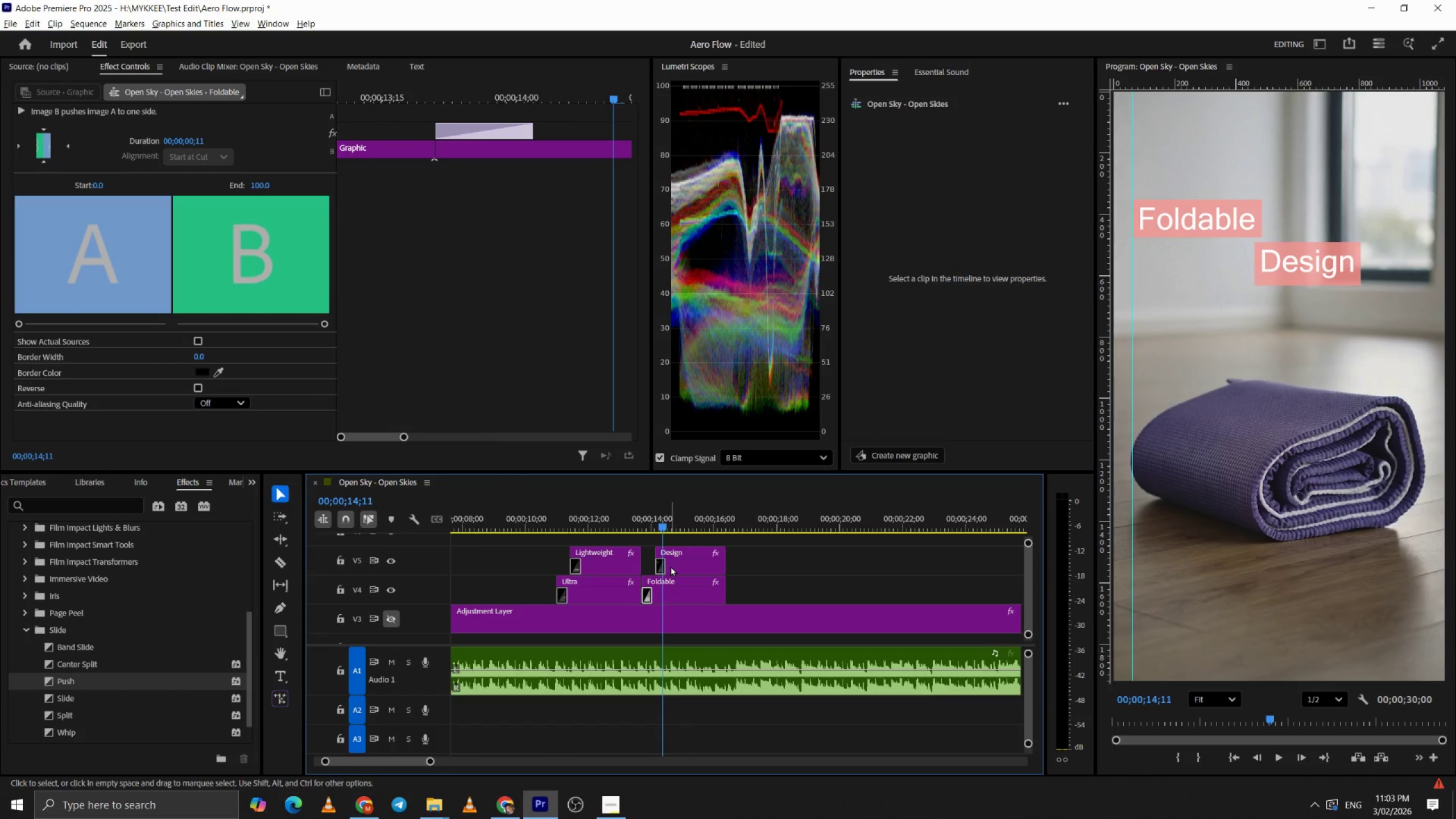 
left_click([660, 566])
 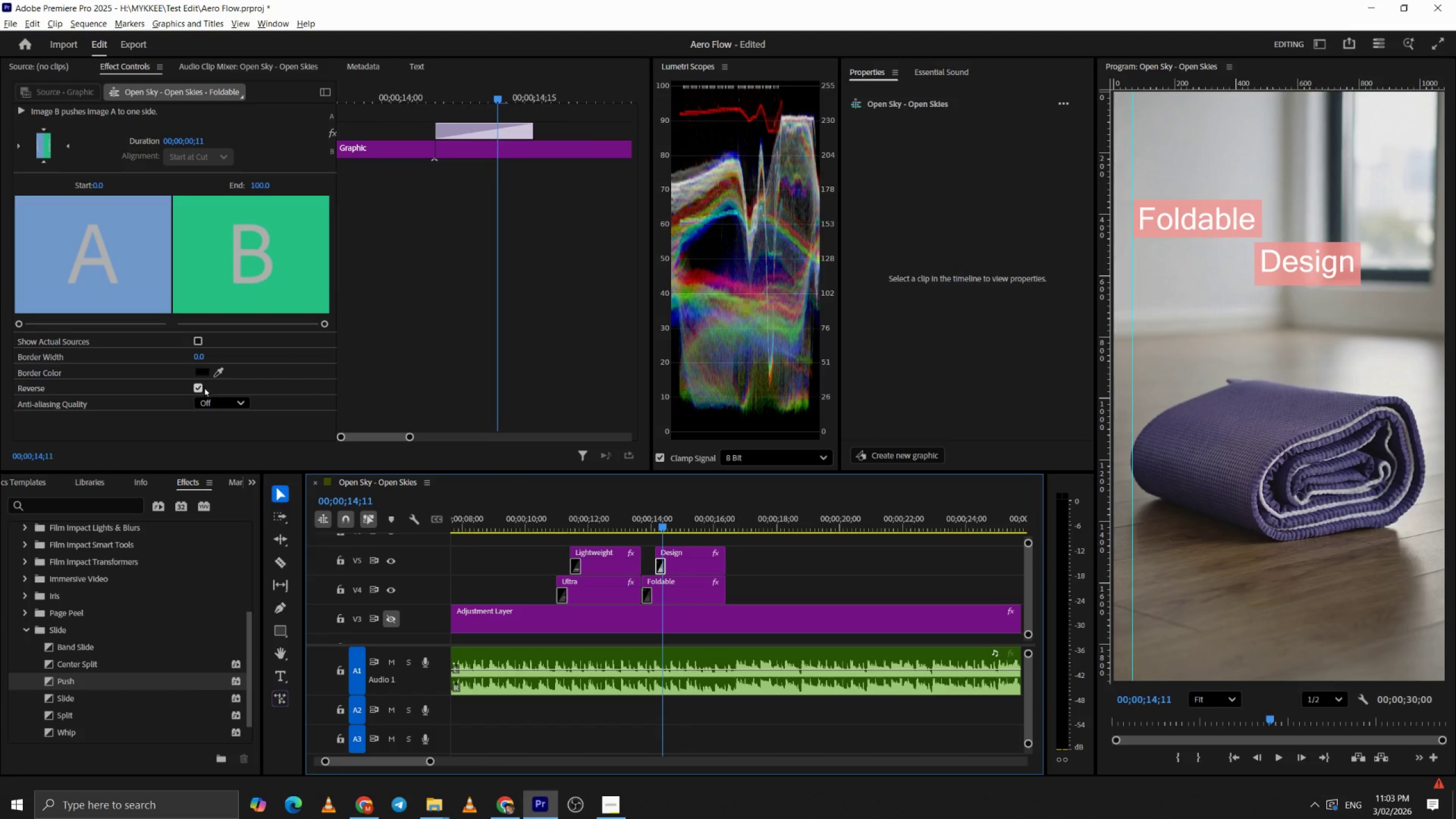 
left_click([197, 386])
 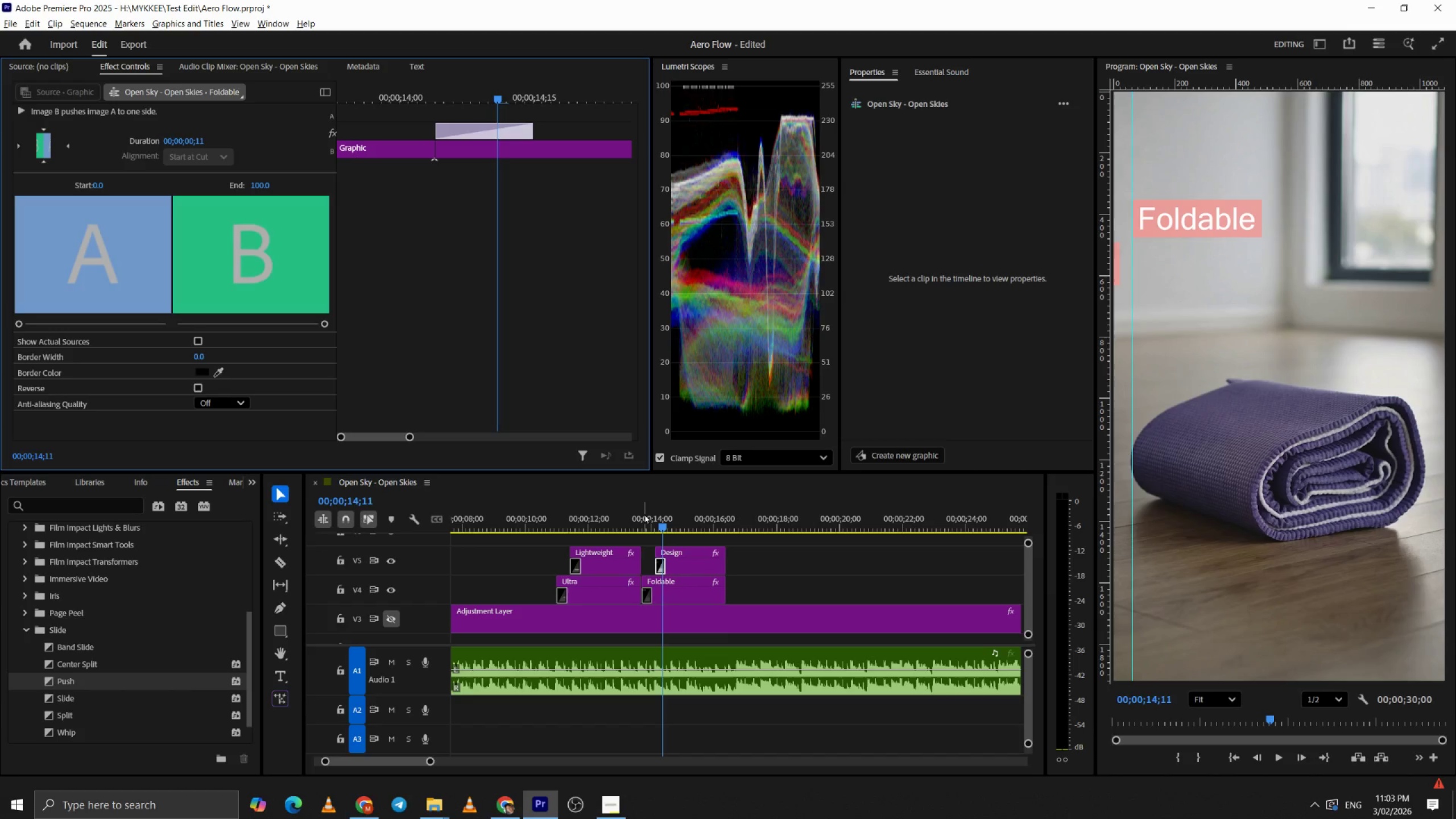 
left_click([639, 514])
 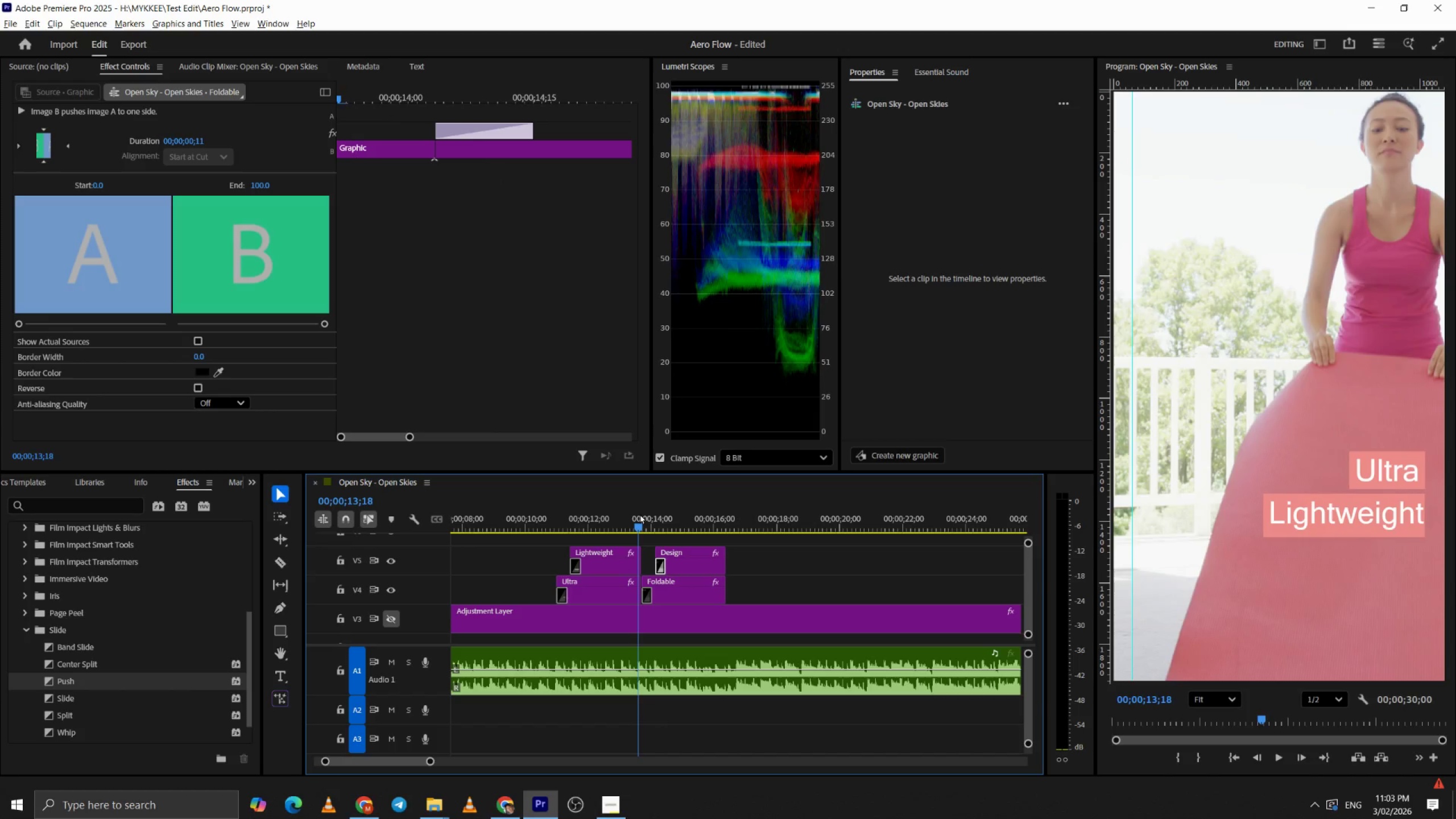 
key(Space)
 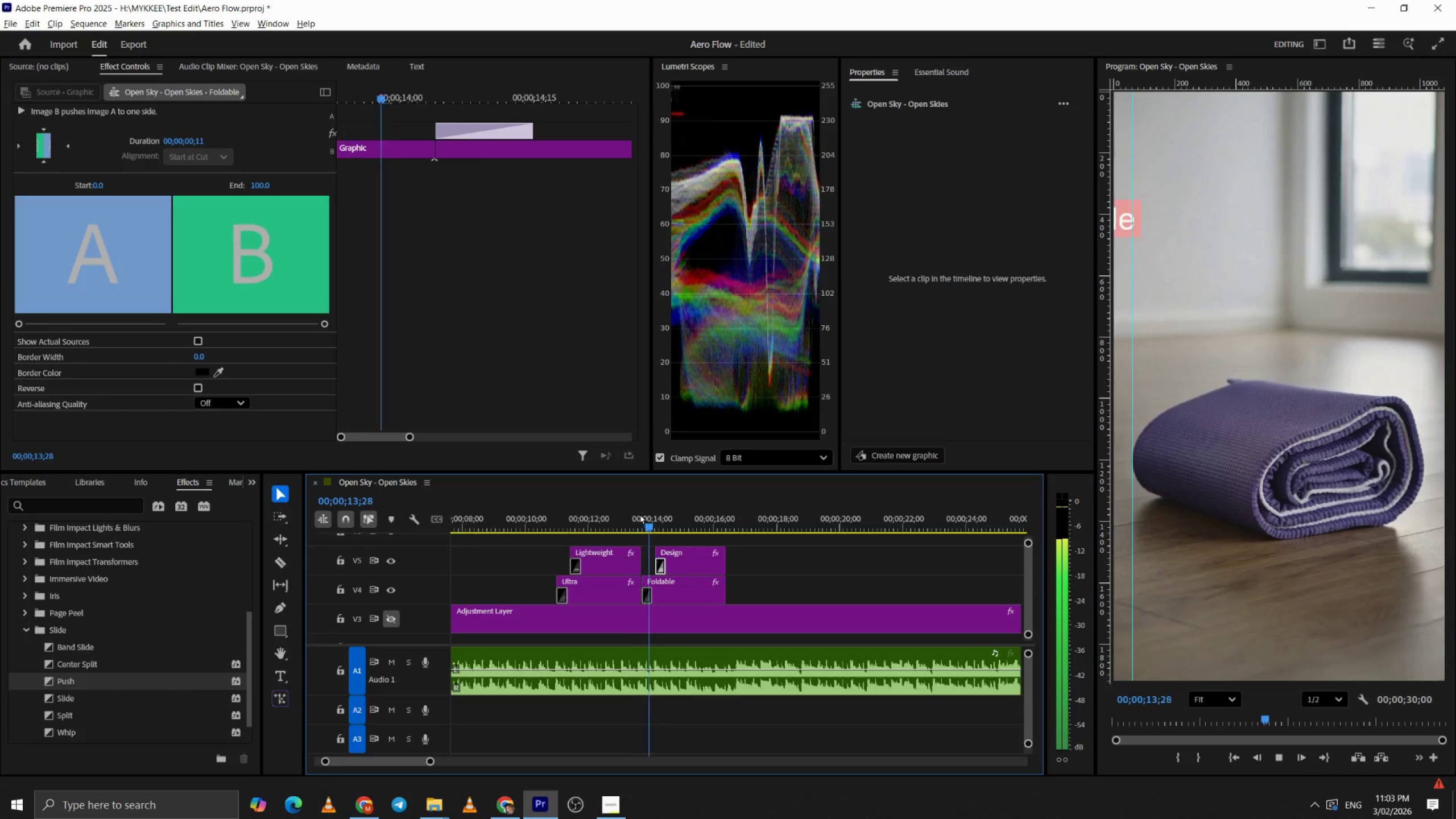 
key(Space)
 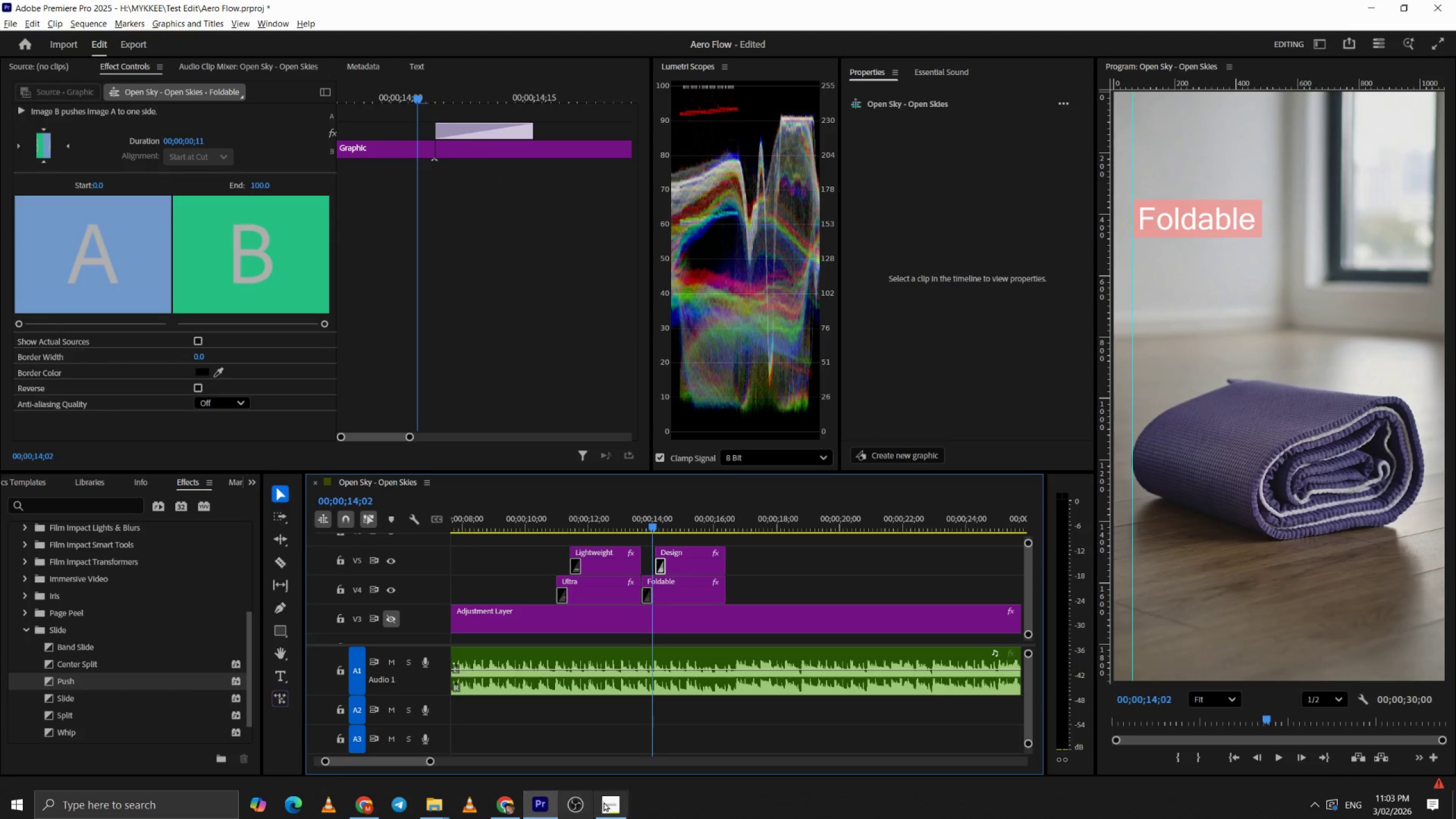 
left_click([607, 801])